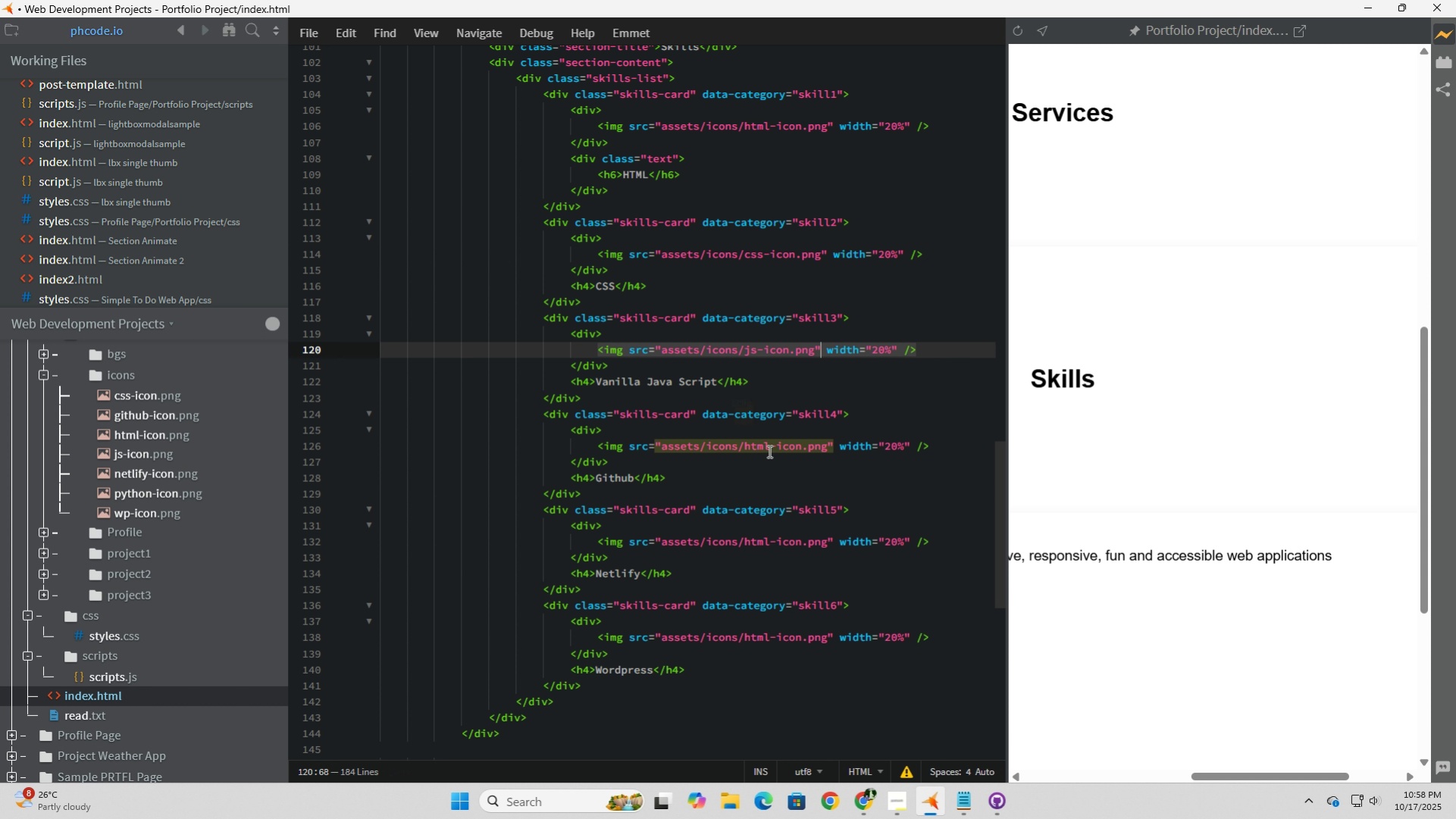 
left_click_drag(start_coordinate=[769, 449], to_coordinate=[741, 454])
 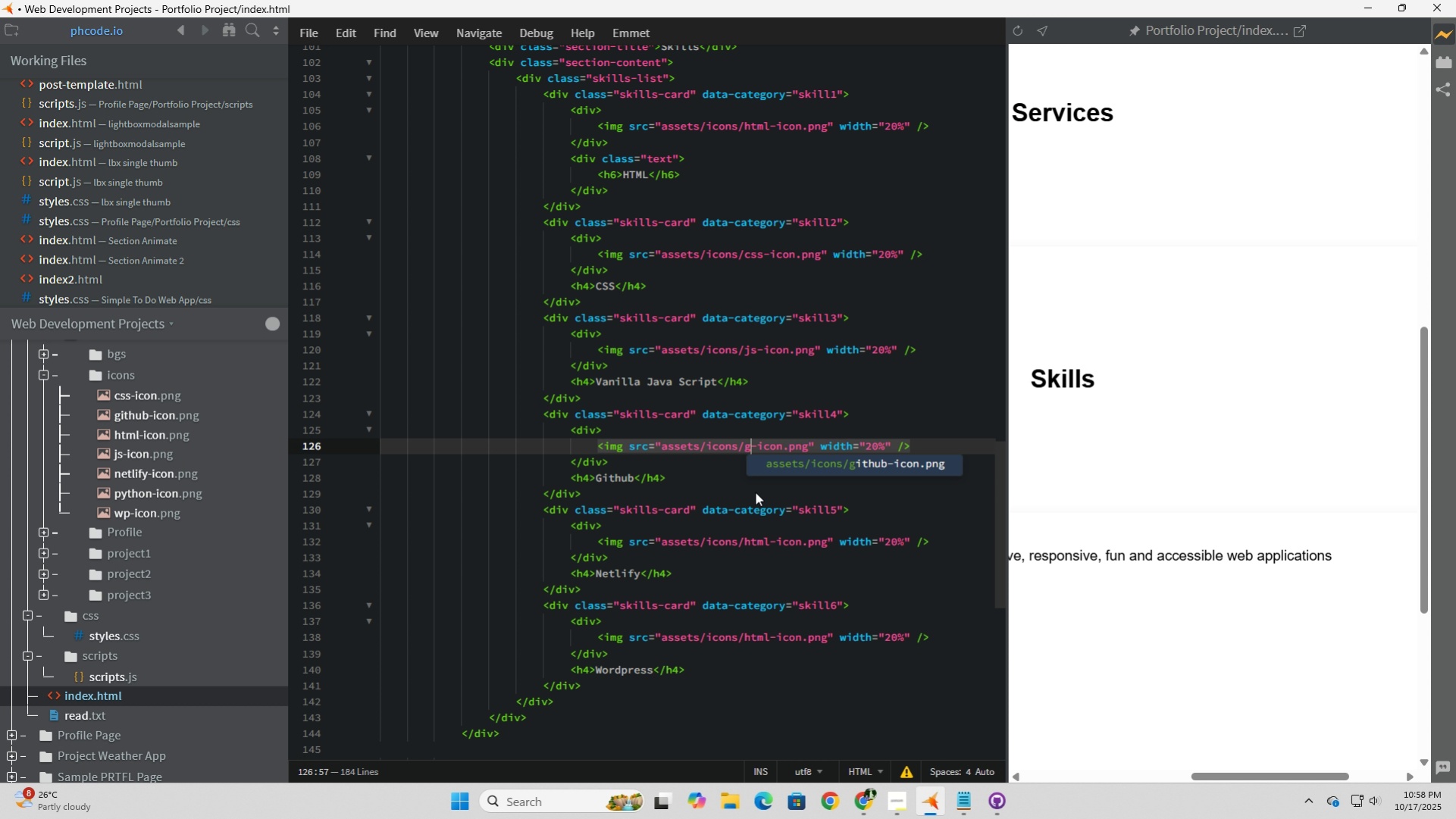 
type(githun)
key(Backspace)
type(b)
 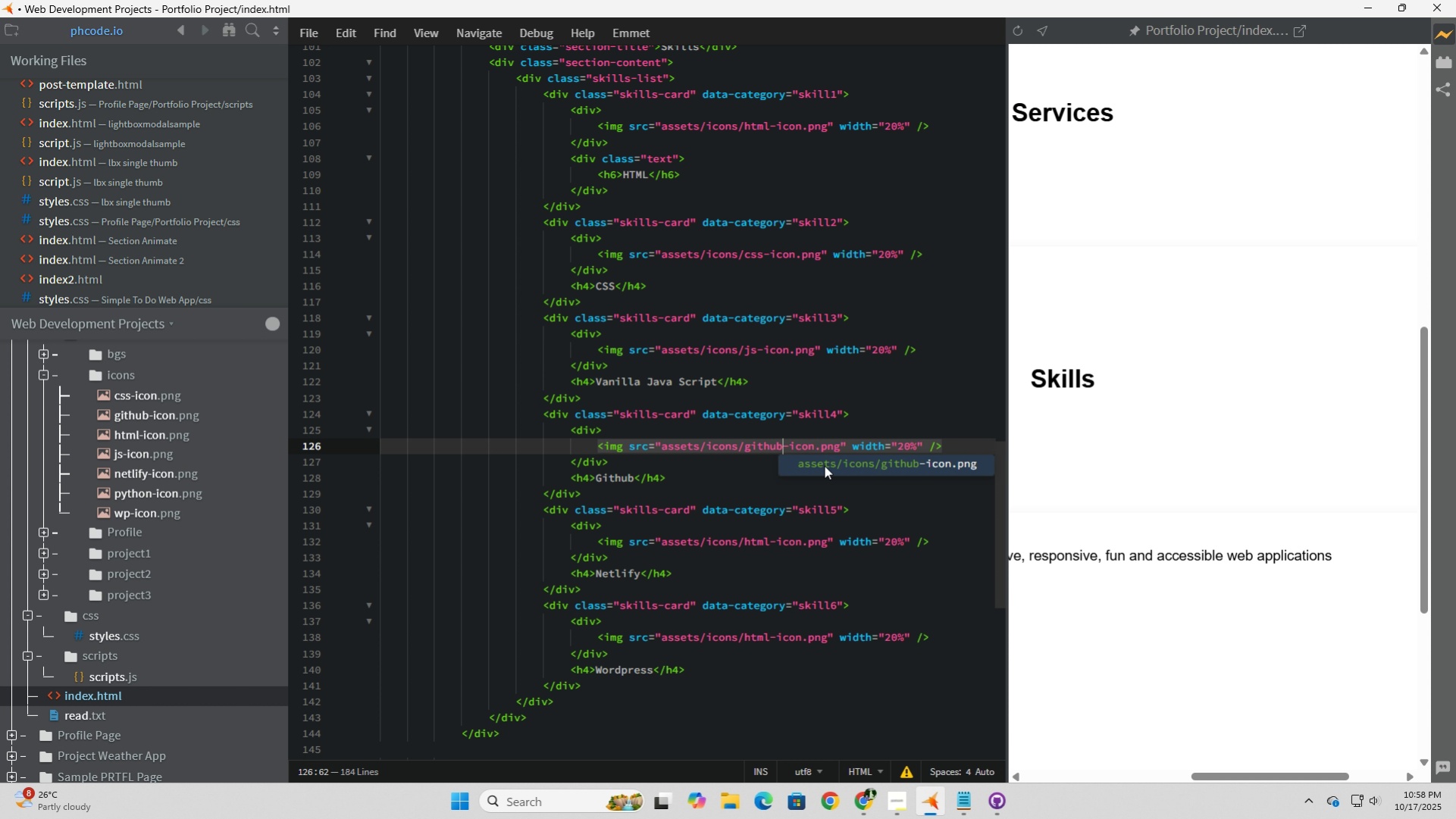 
left_click([845, 456])
 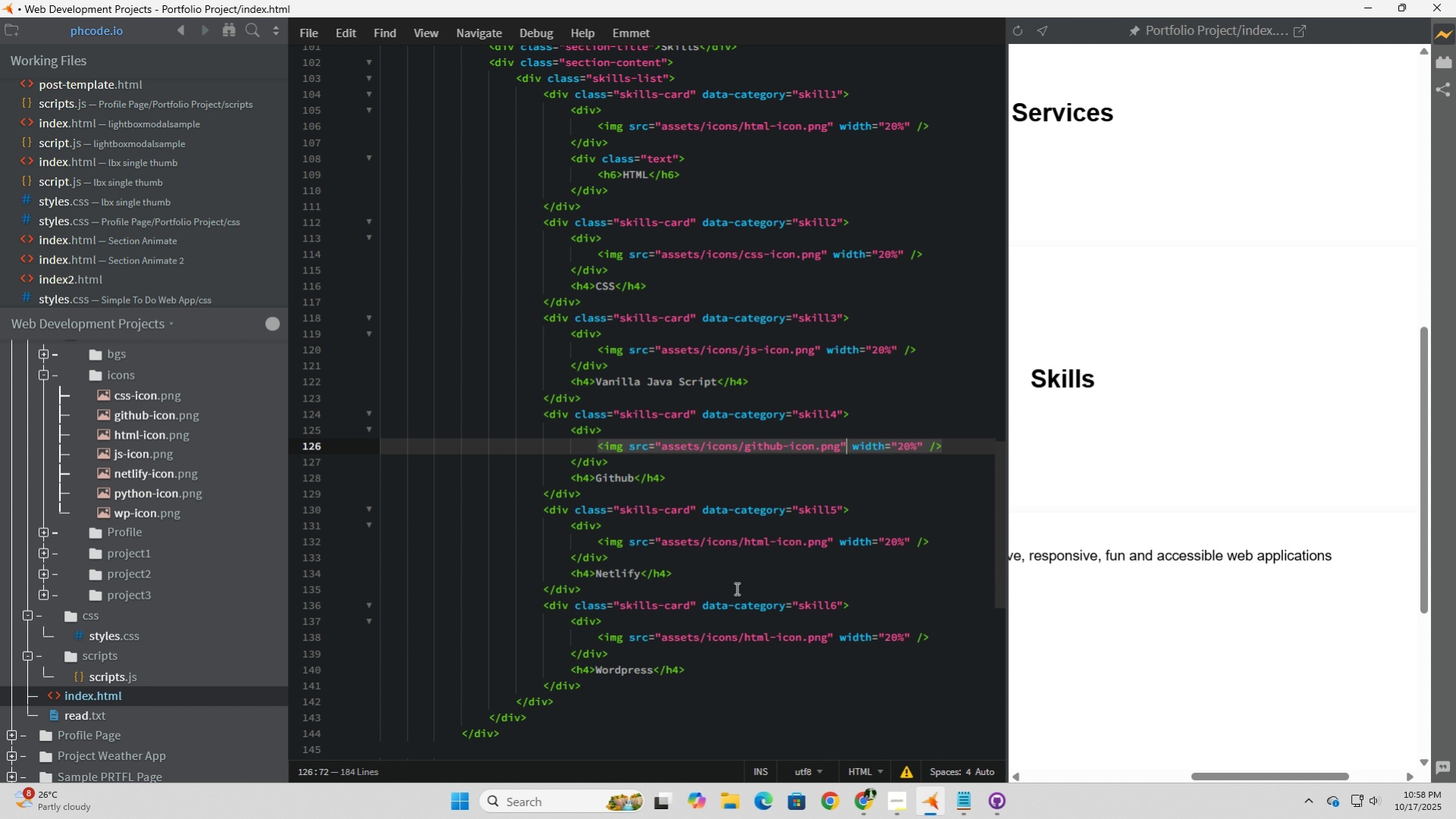 
left_click_drag(start_coordinate=[770, 541], to_coordinate=[747, 546])
 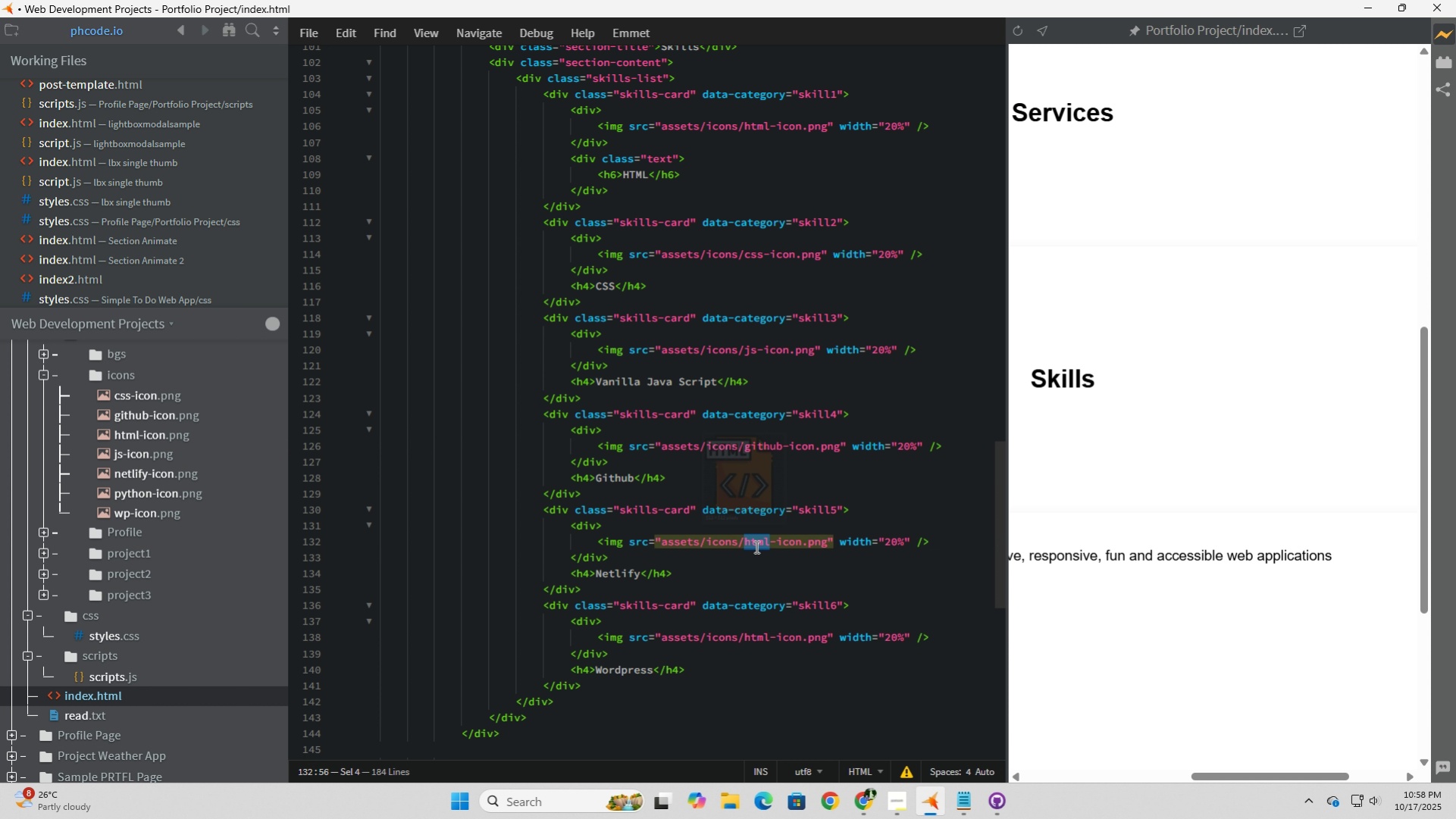 
type(netlify)
 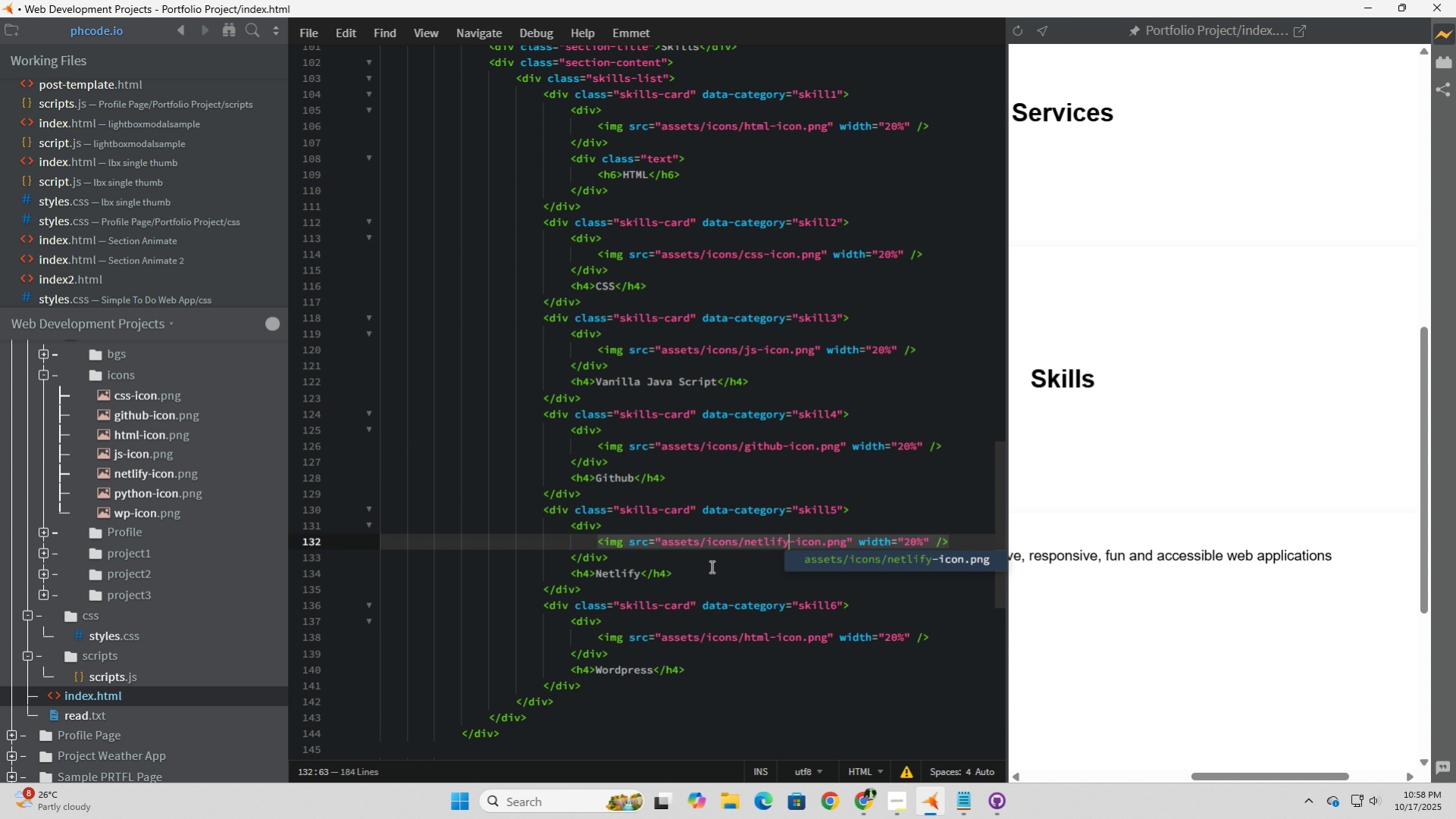 
double_click([712, 573])
 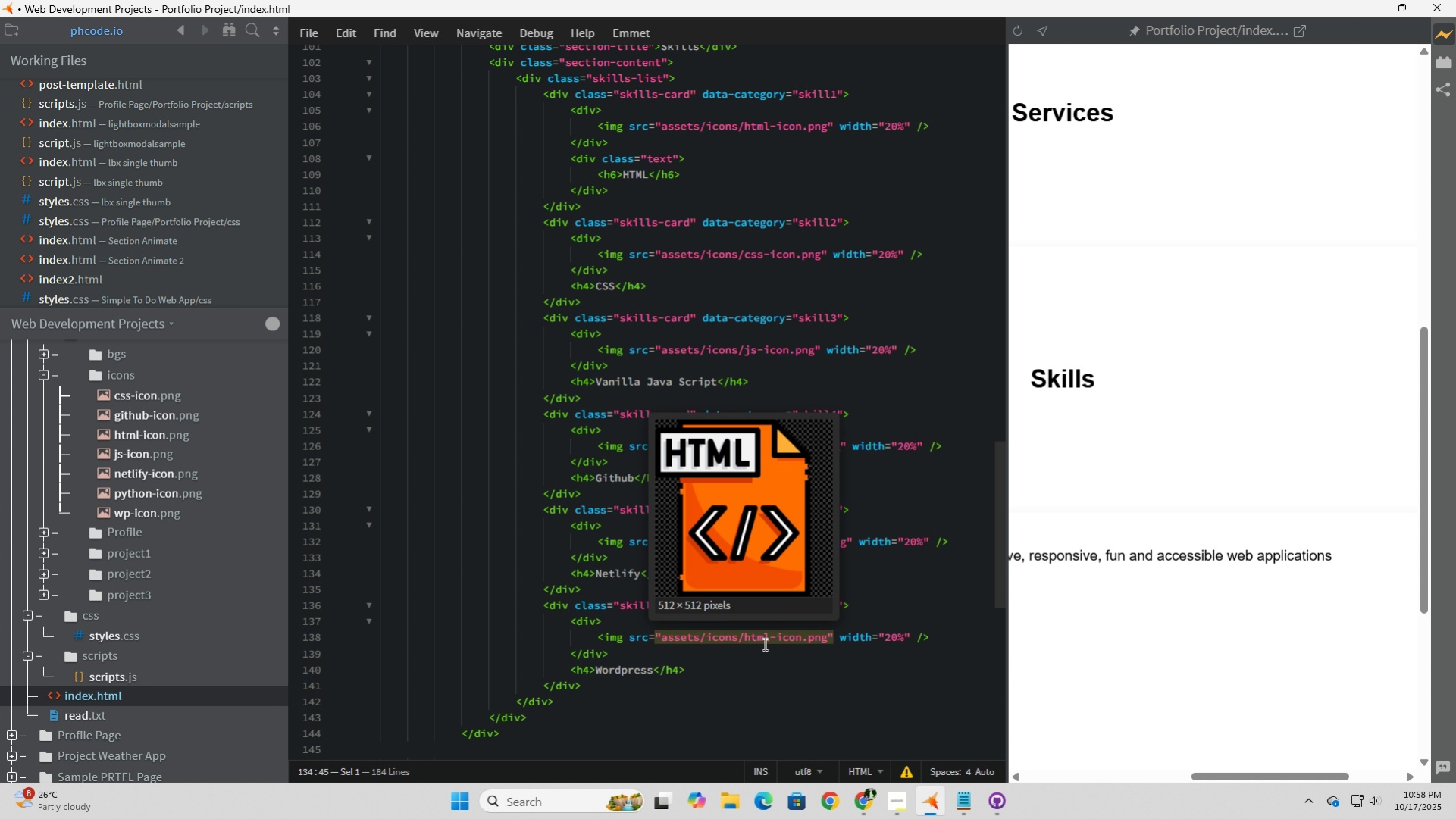 
left_click_drag(start_coordinate=[769, 639], to_coordinate=[745, 646])
 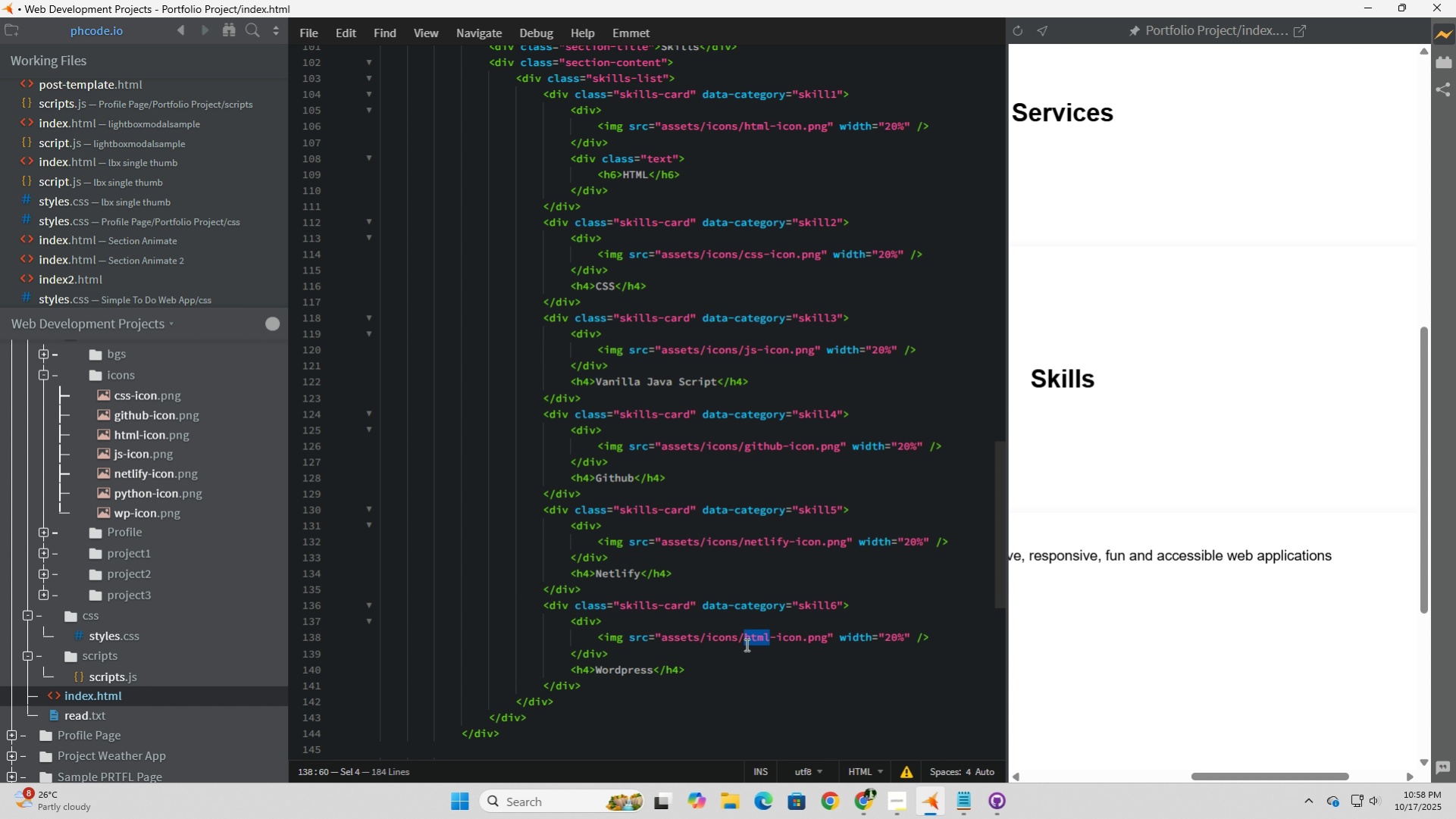 
left_click([745, 645])
 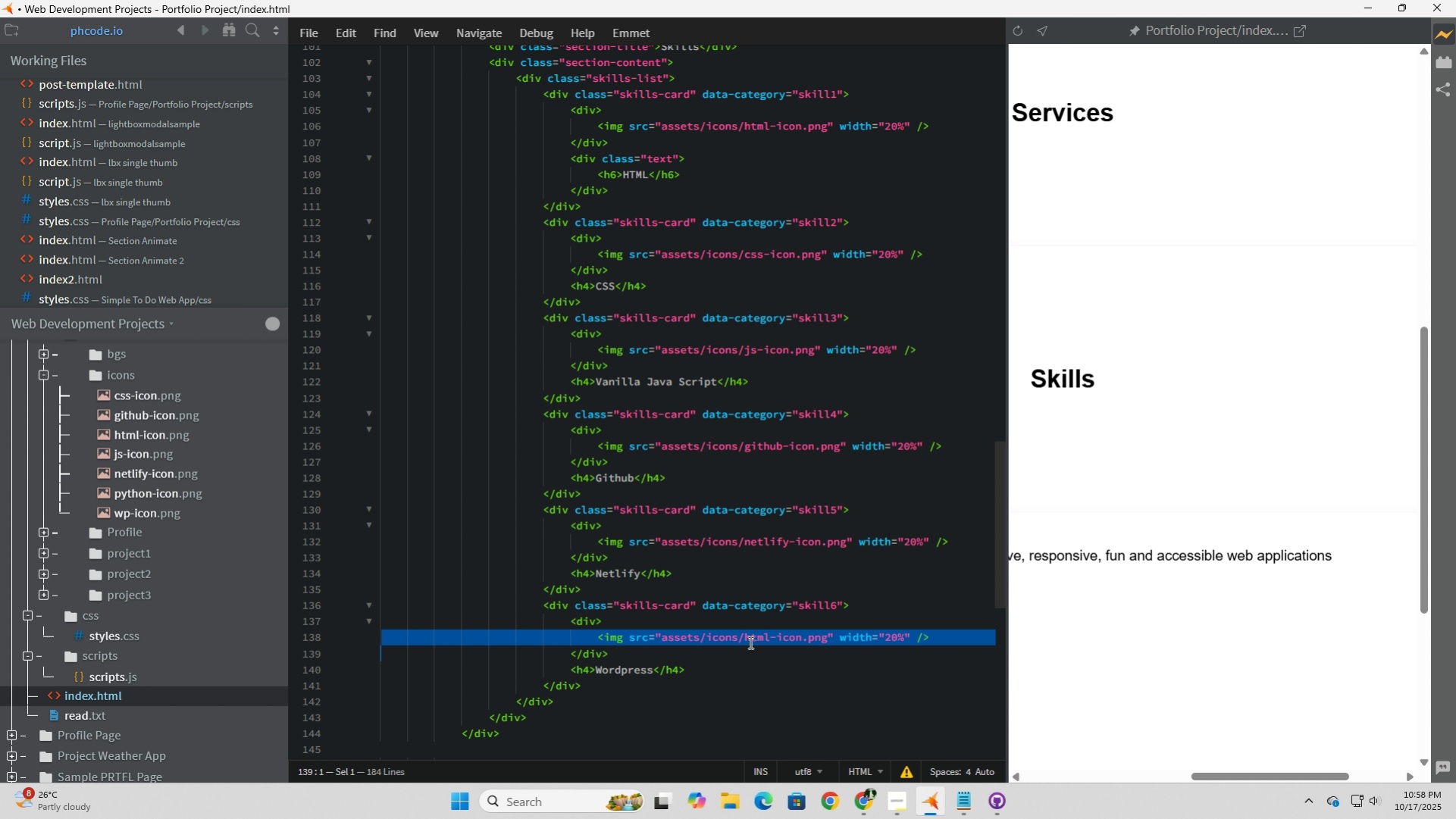 
triple_click([745, 644])
 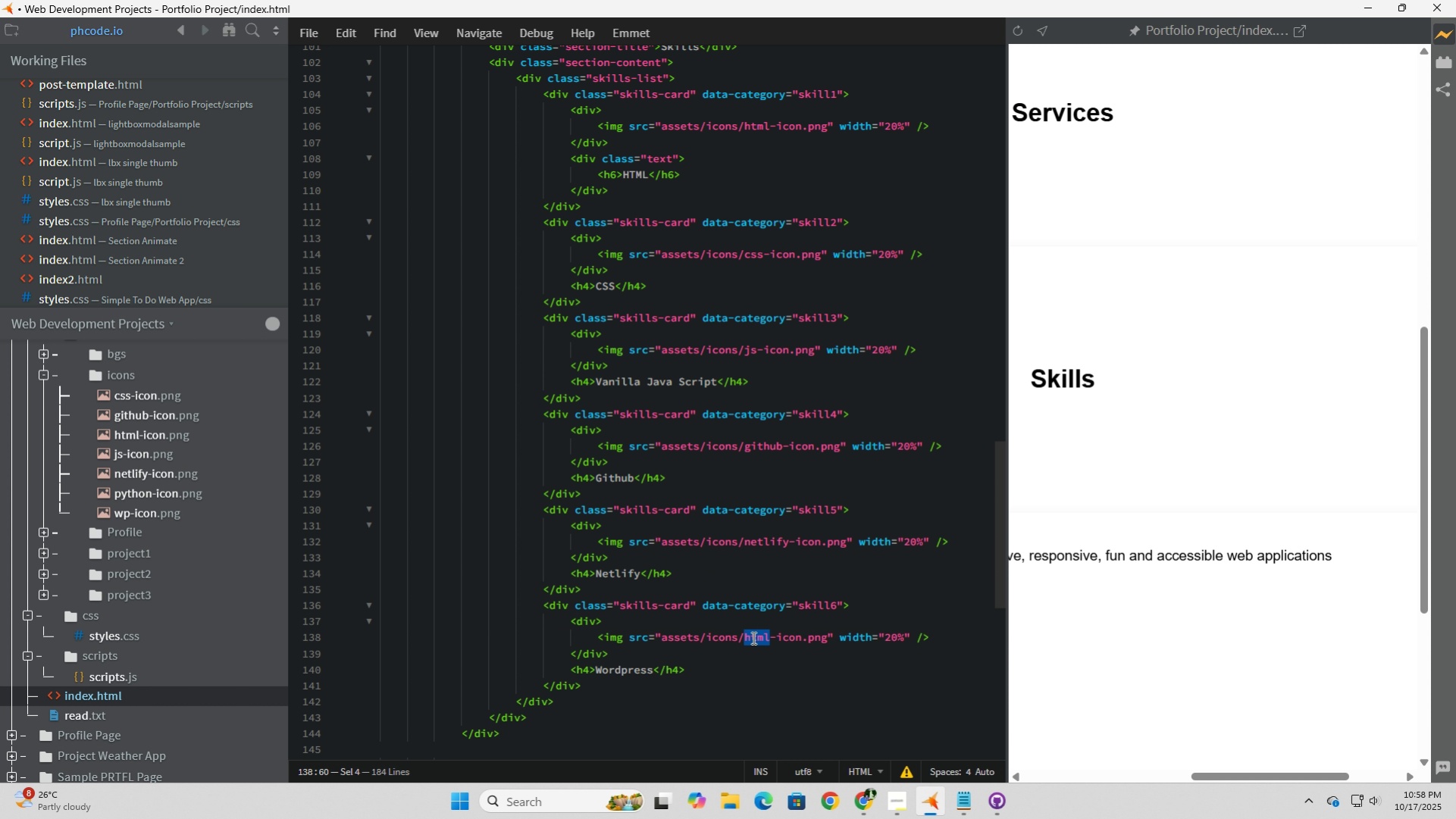 
left_click([752, 637])
 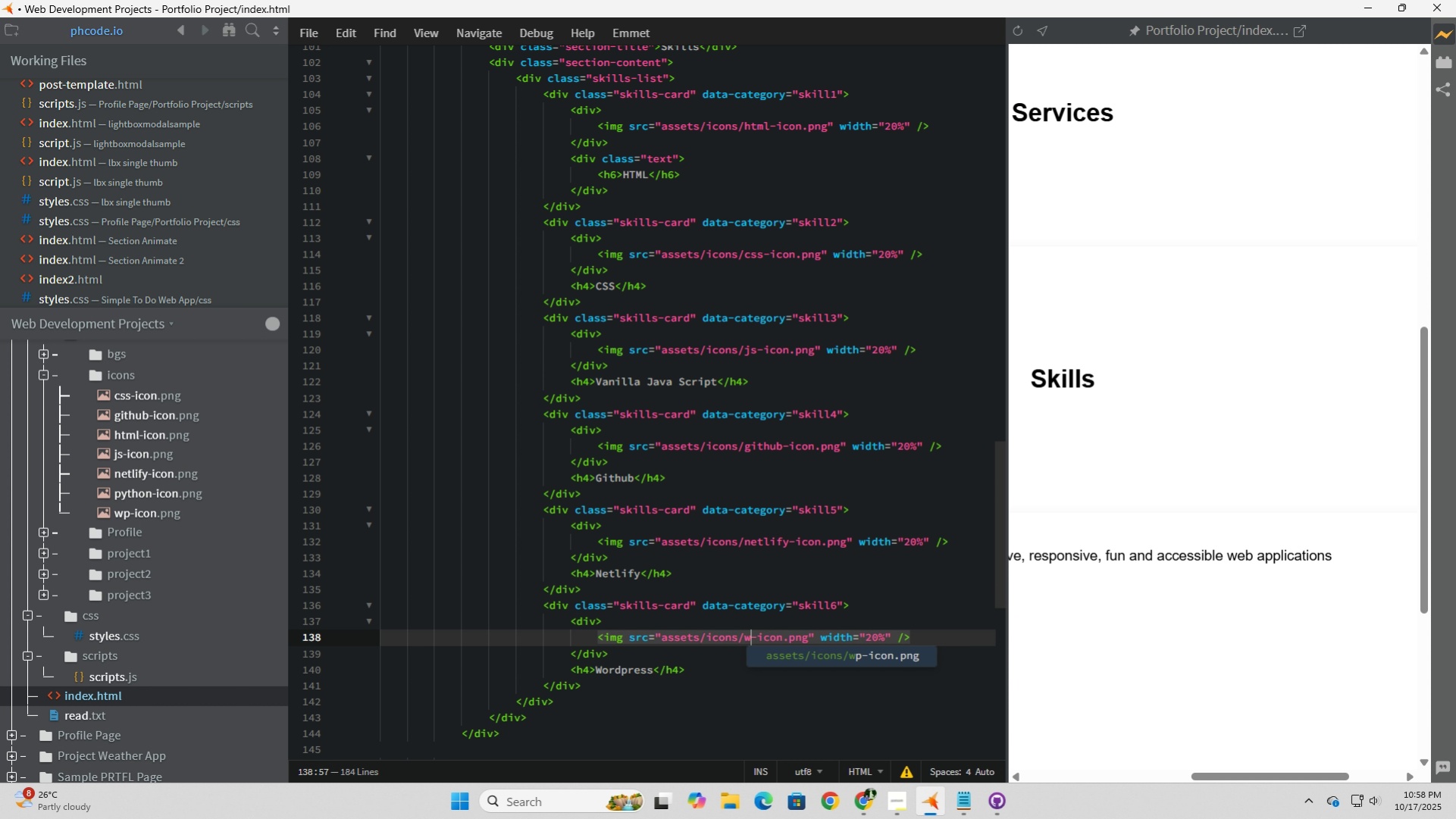 
type(wp)
 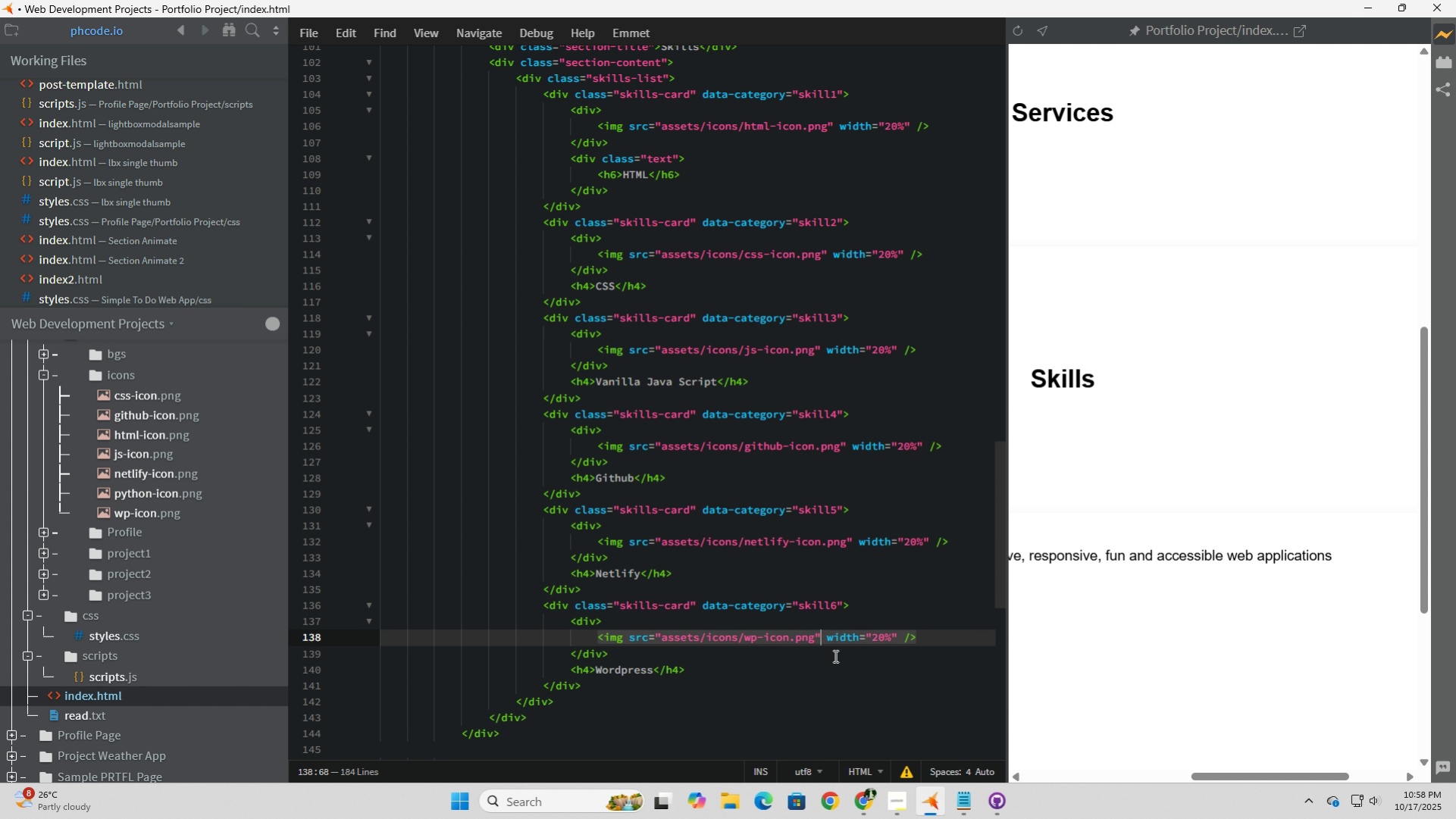 
left_click([917, 589])
 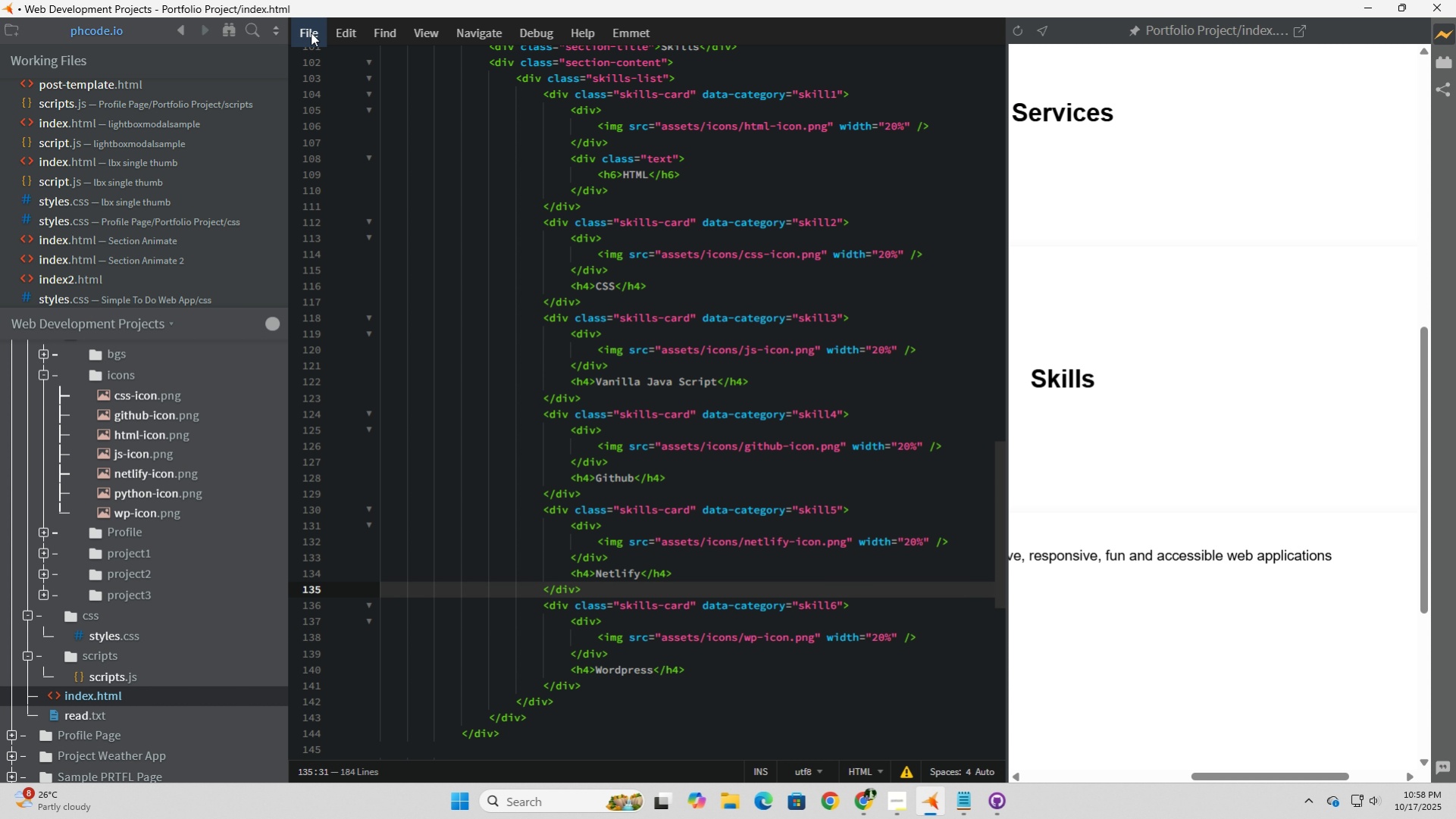 
left_click([311, 33])
 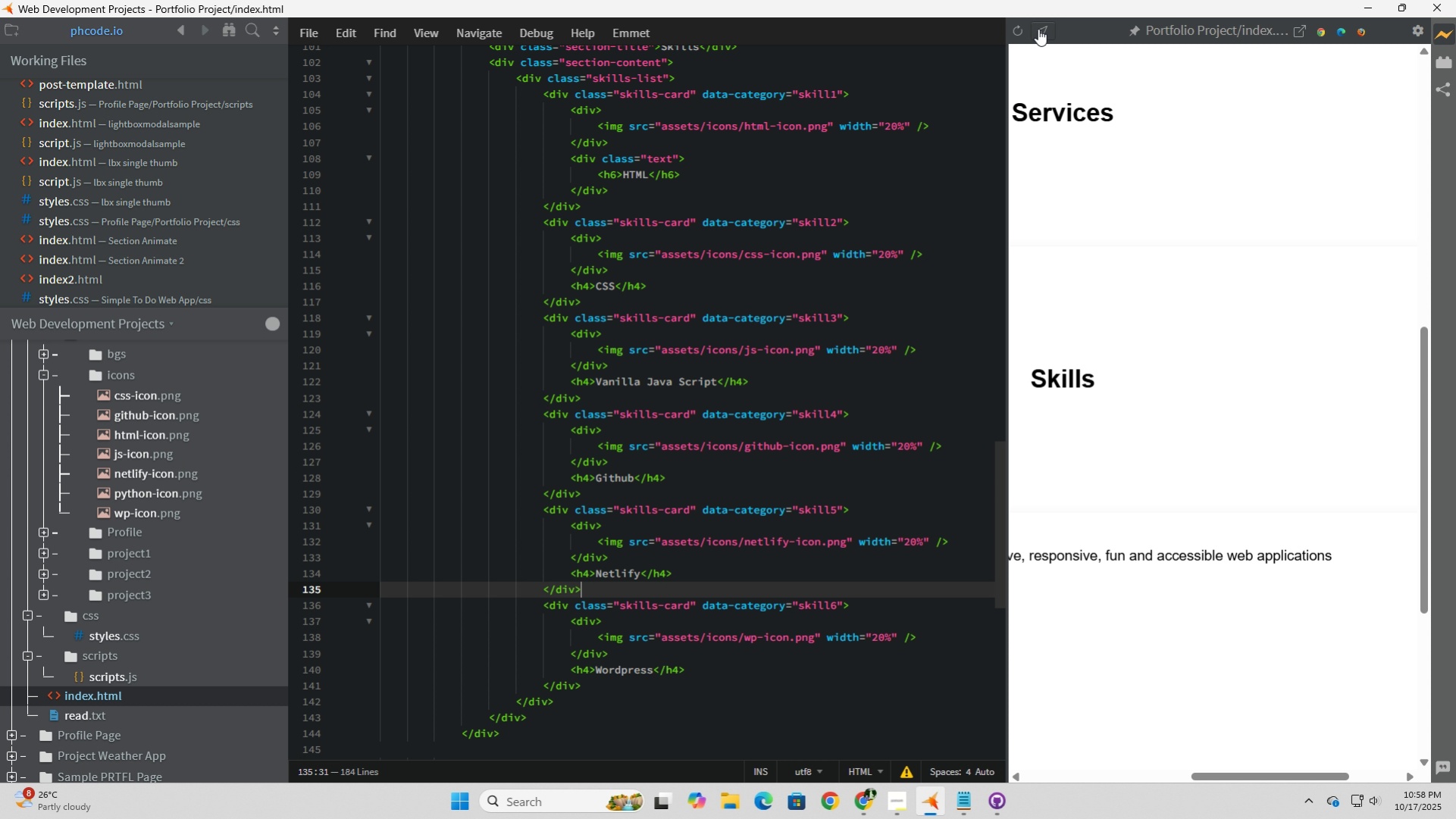 
left_click([1015, 36])
 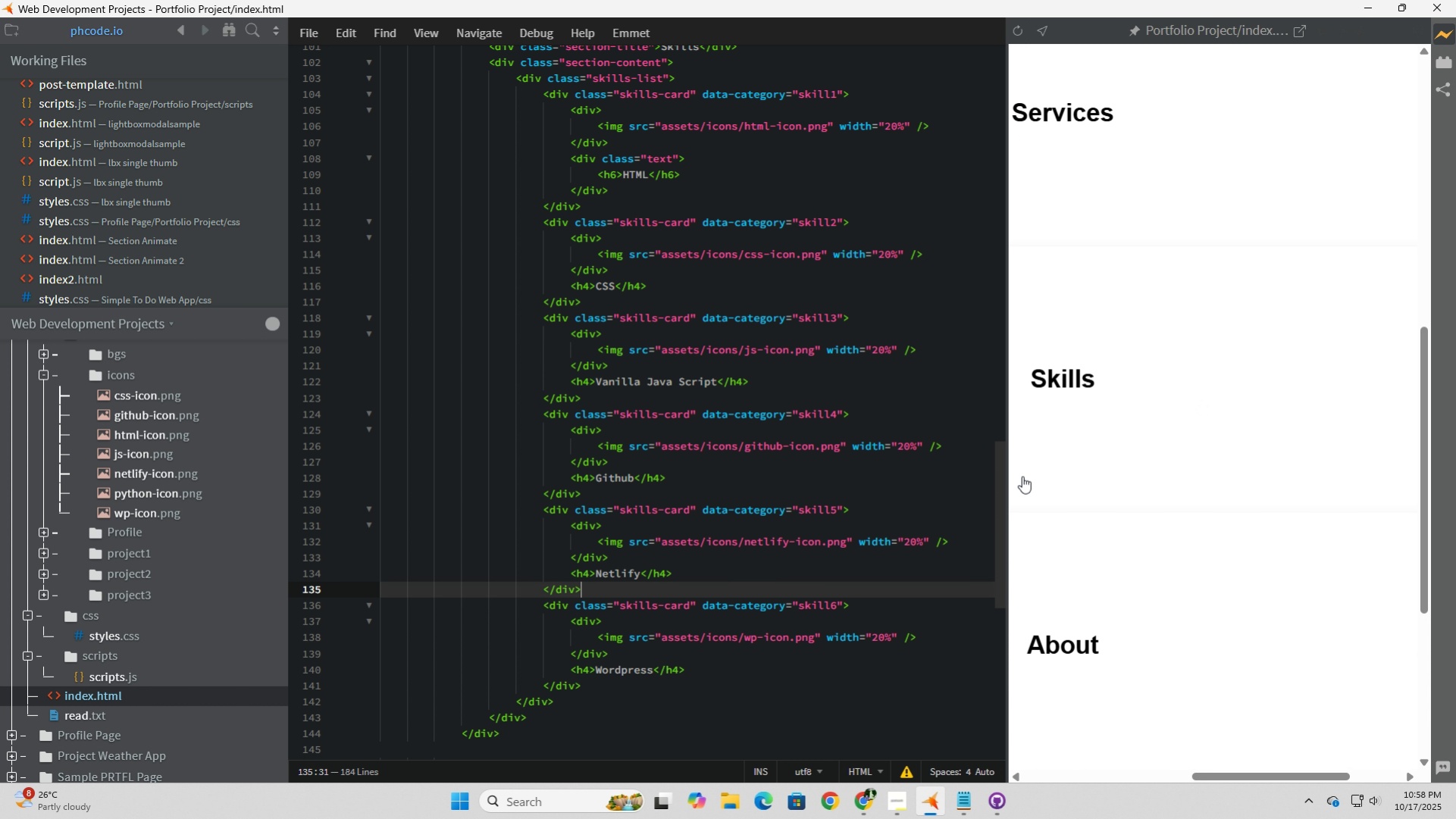 
left_click([1135, 440])
 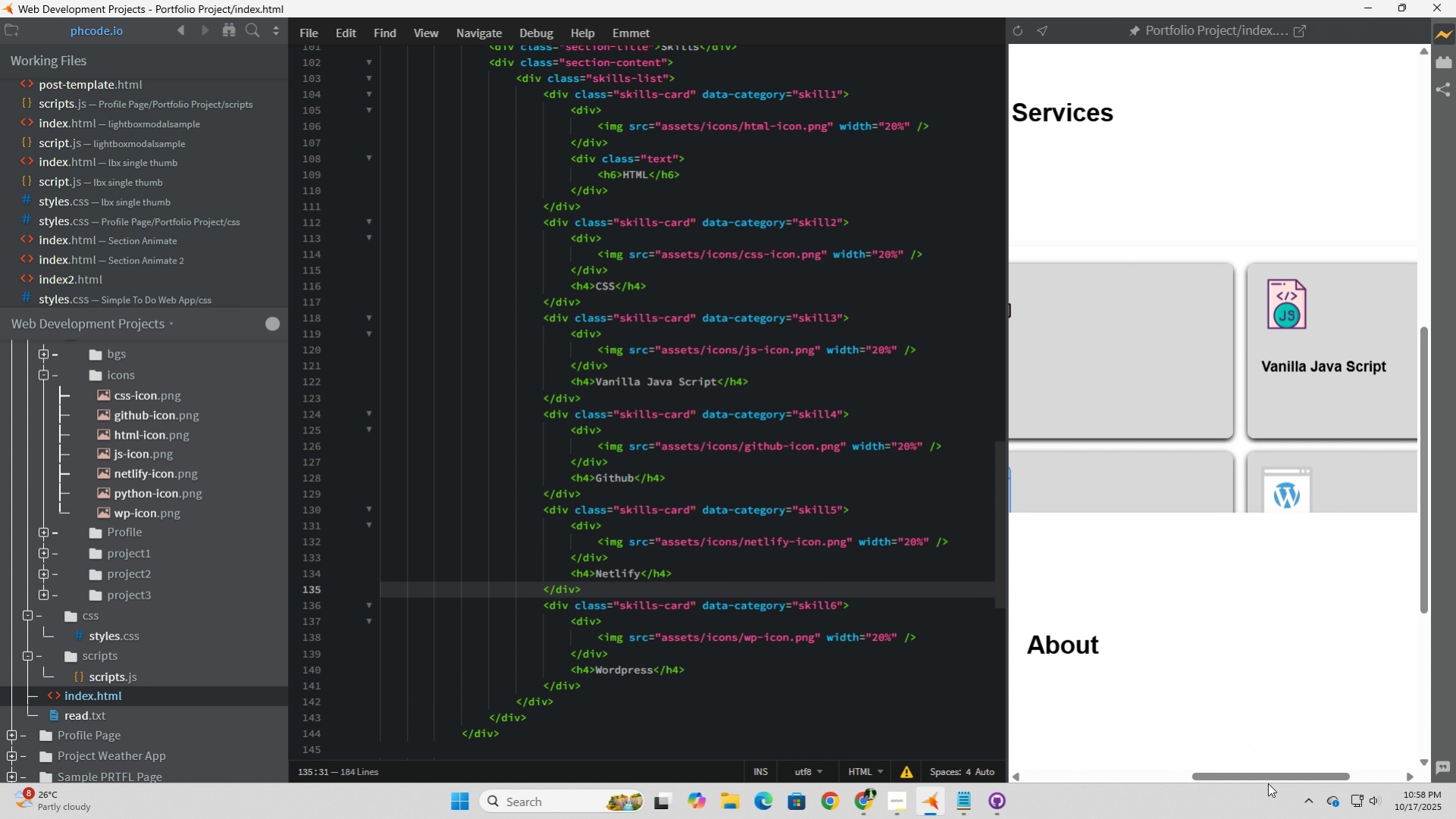 
left_click_drag(start_coordinate=[1274, 774], to_coordinate=[1194, 771])
 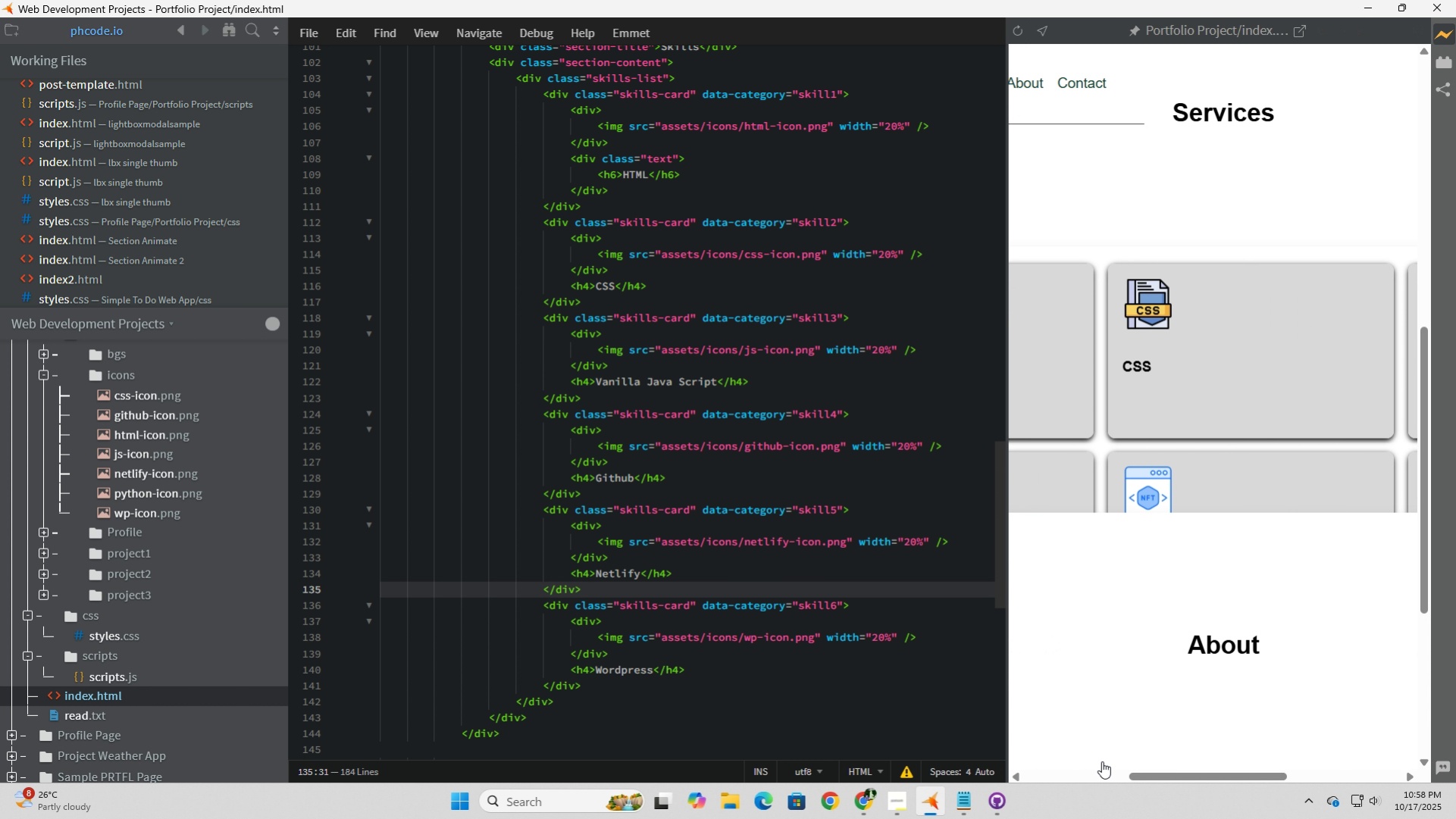 
left_click_drag(start_coordinate=[1157, 768], to_coordinate=[1071, 761])
 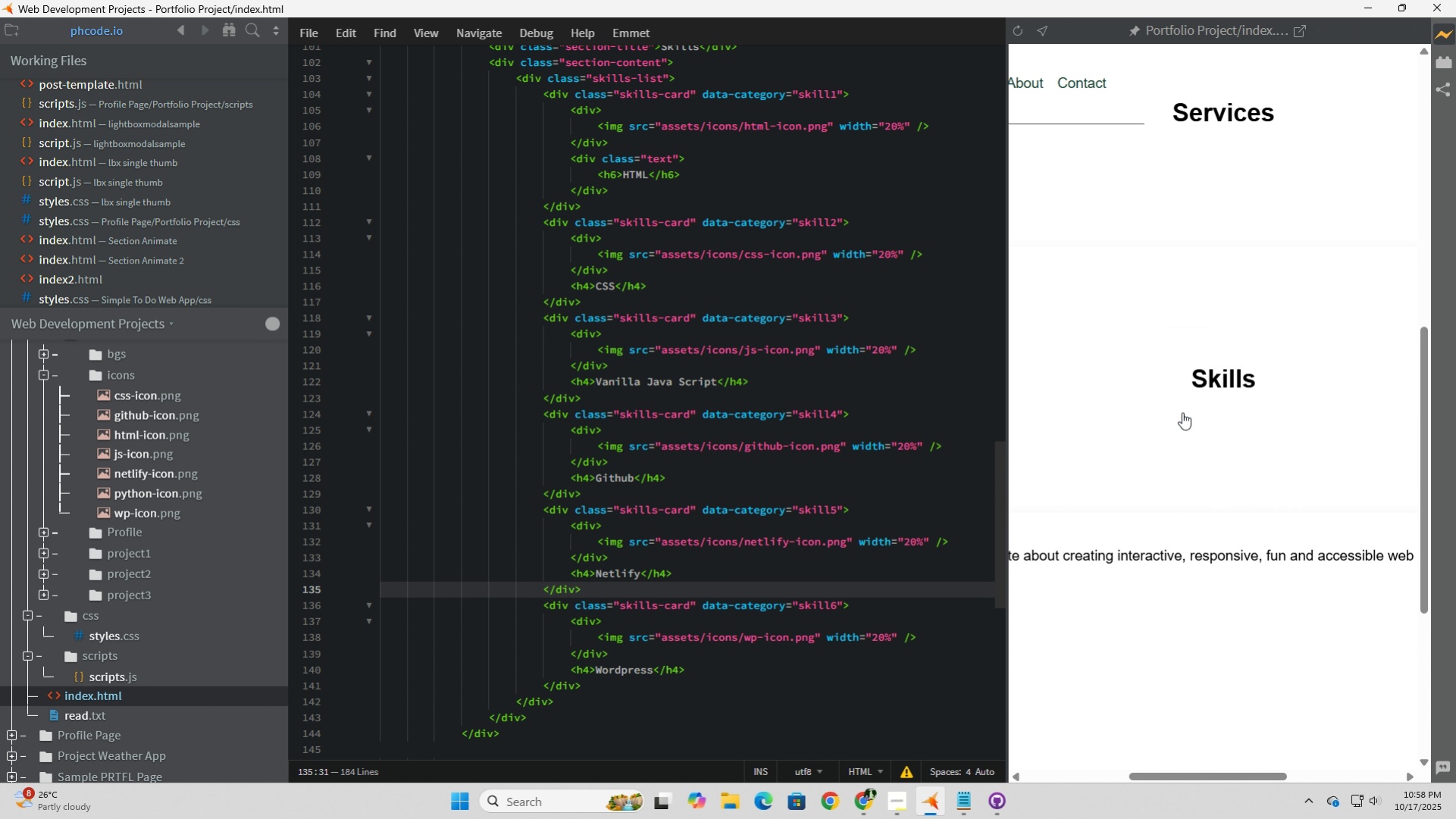 
left_click([1188, 403])
 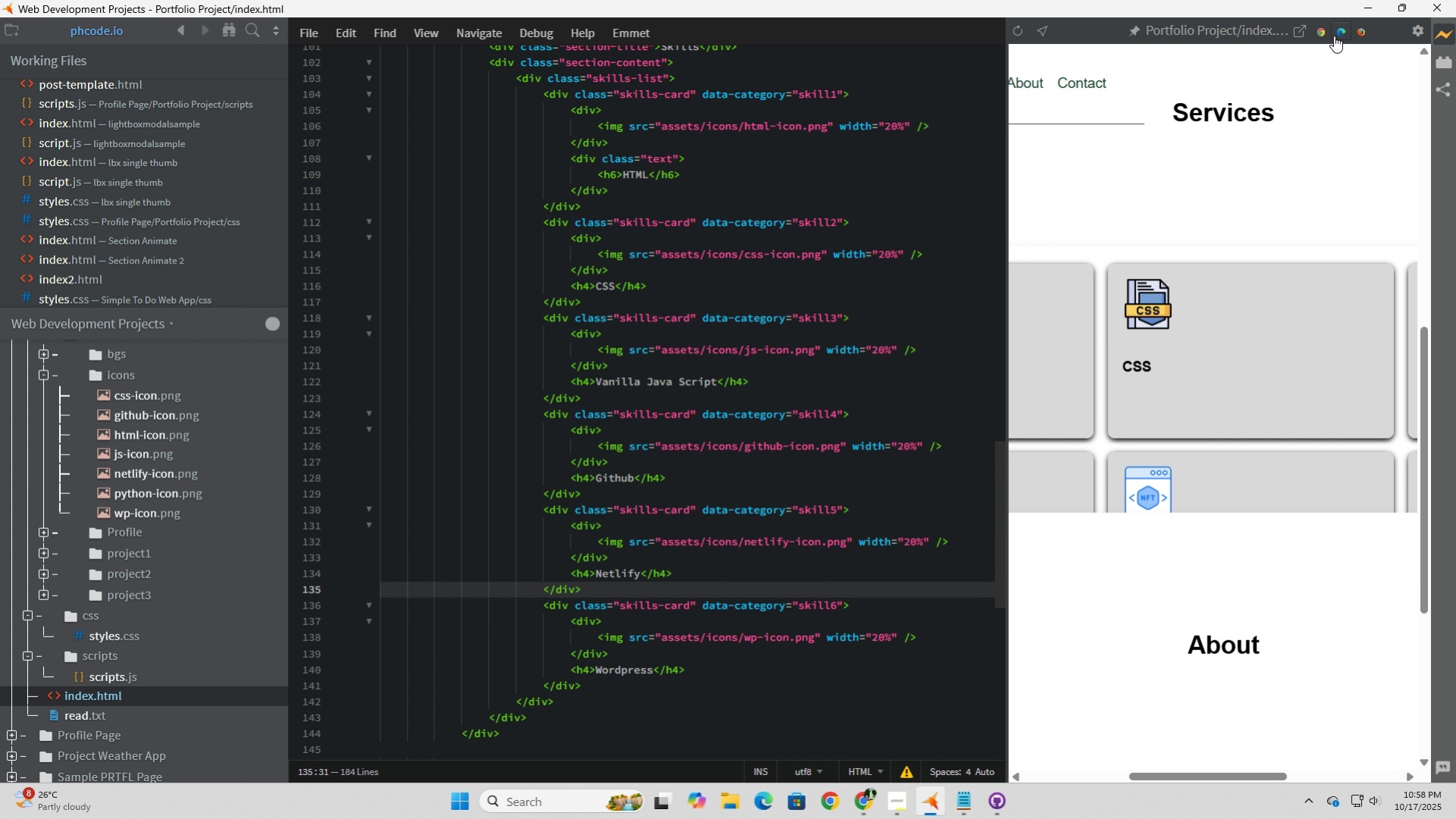 
left_click([1320, 28])
 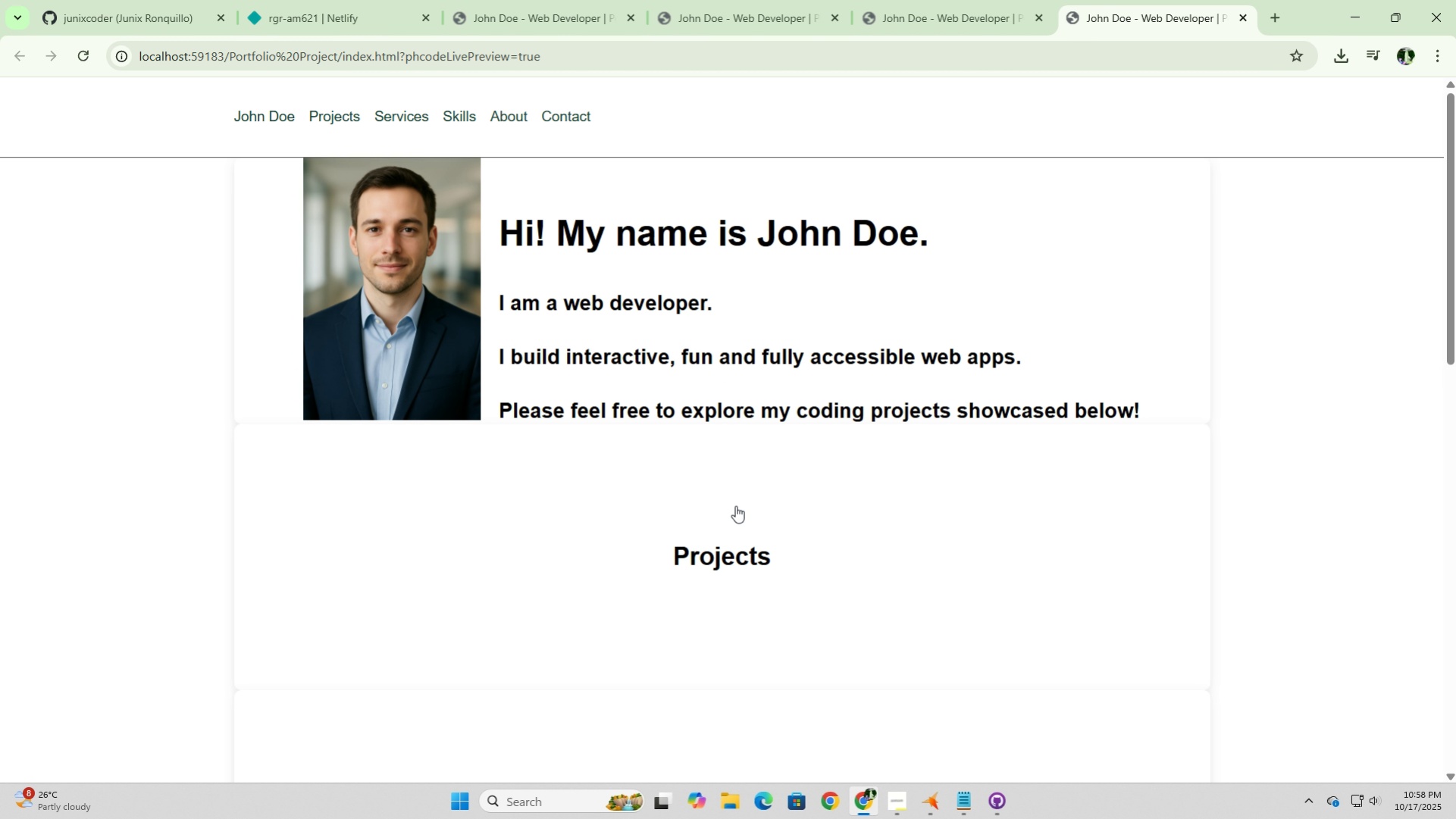 
scroll: coordinate [759, 500], scroll_direction: down, amount: 6.0
 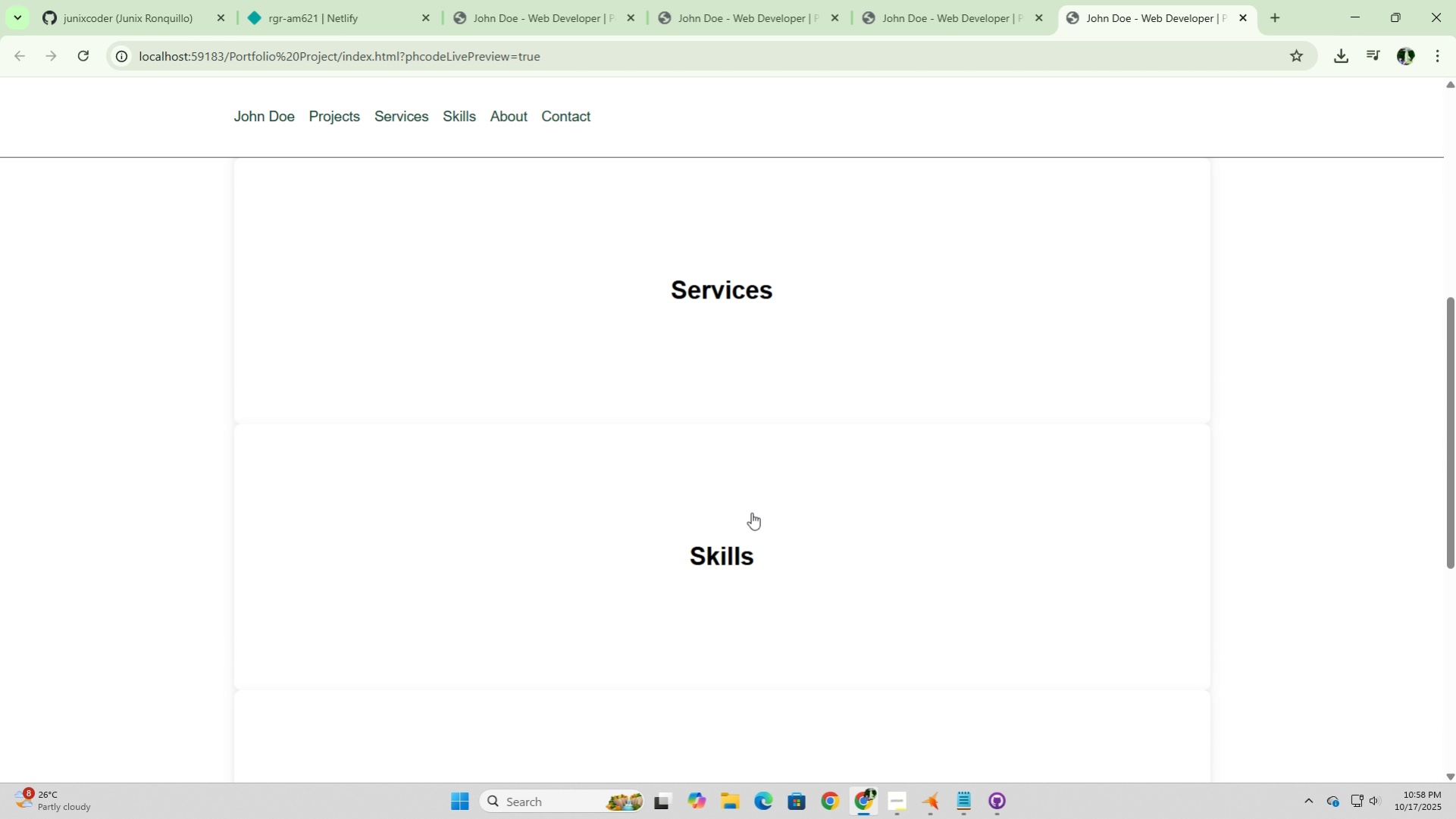 
left_click([751, 512])
 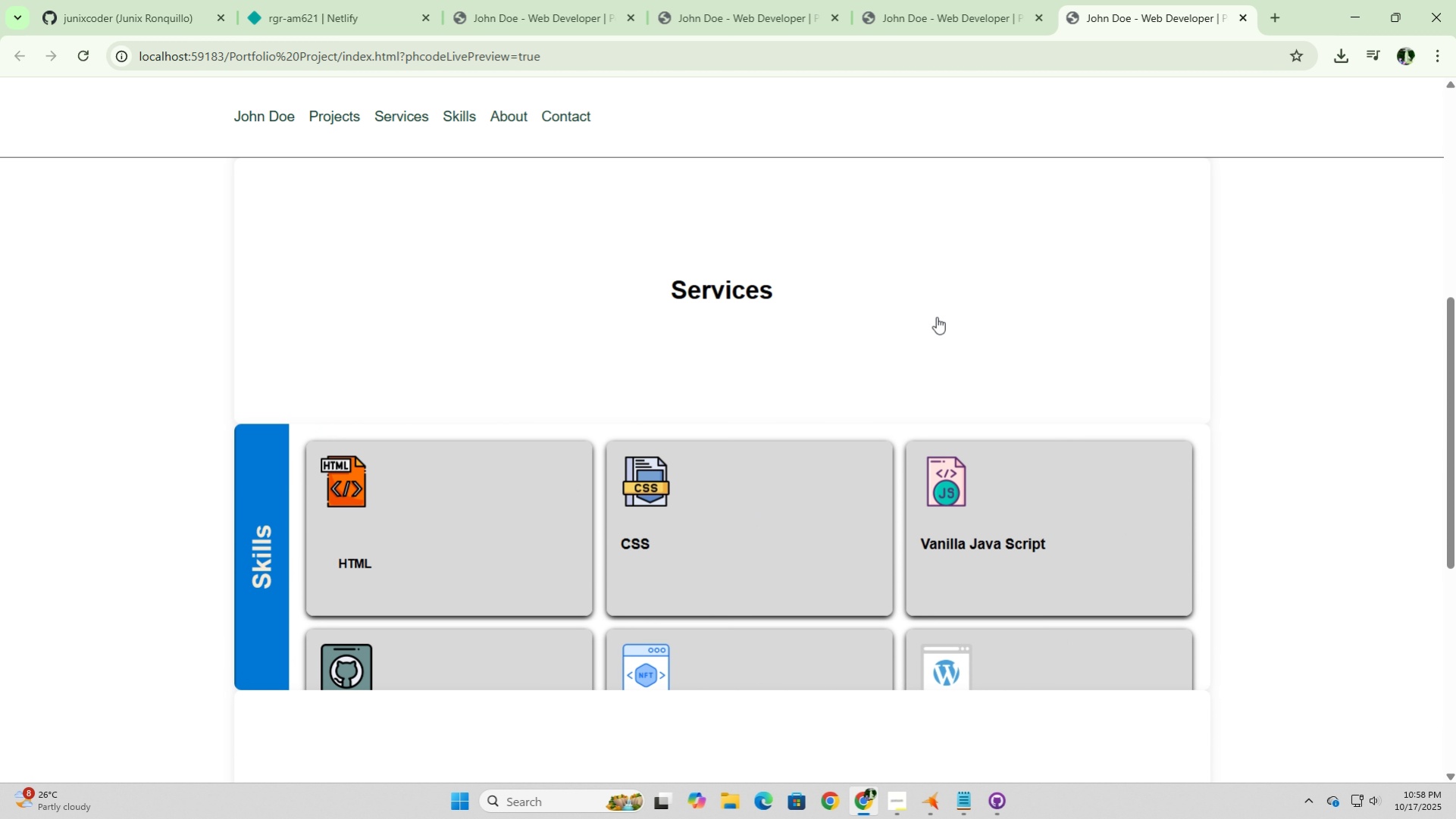 
left_click([903, 293])
 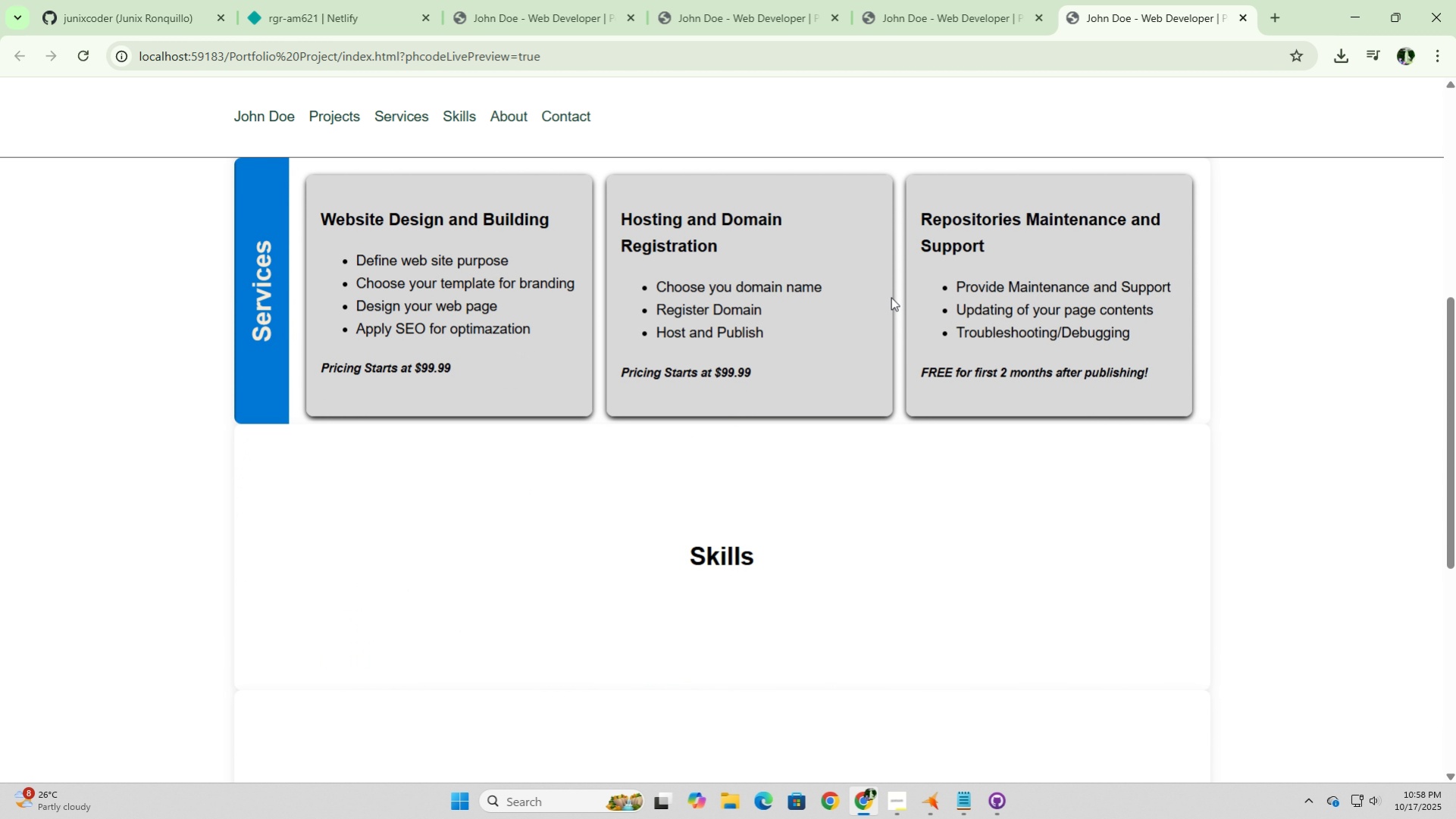 
left_click([589, 541])
 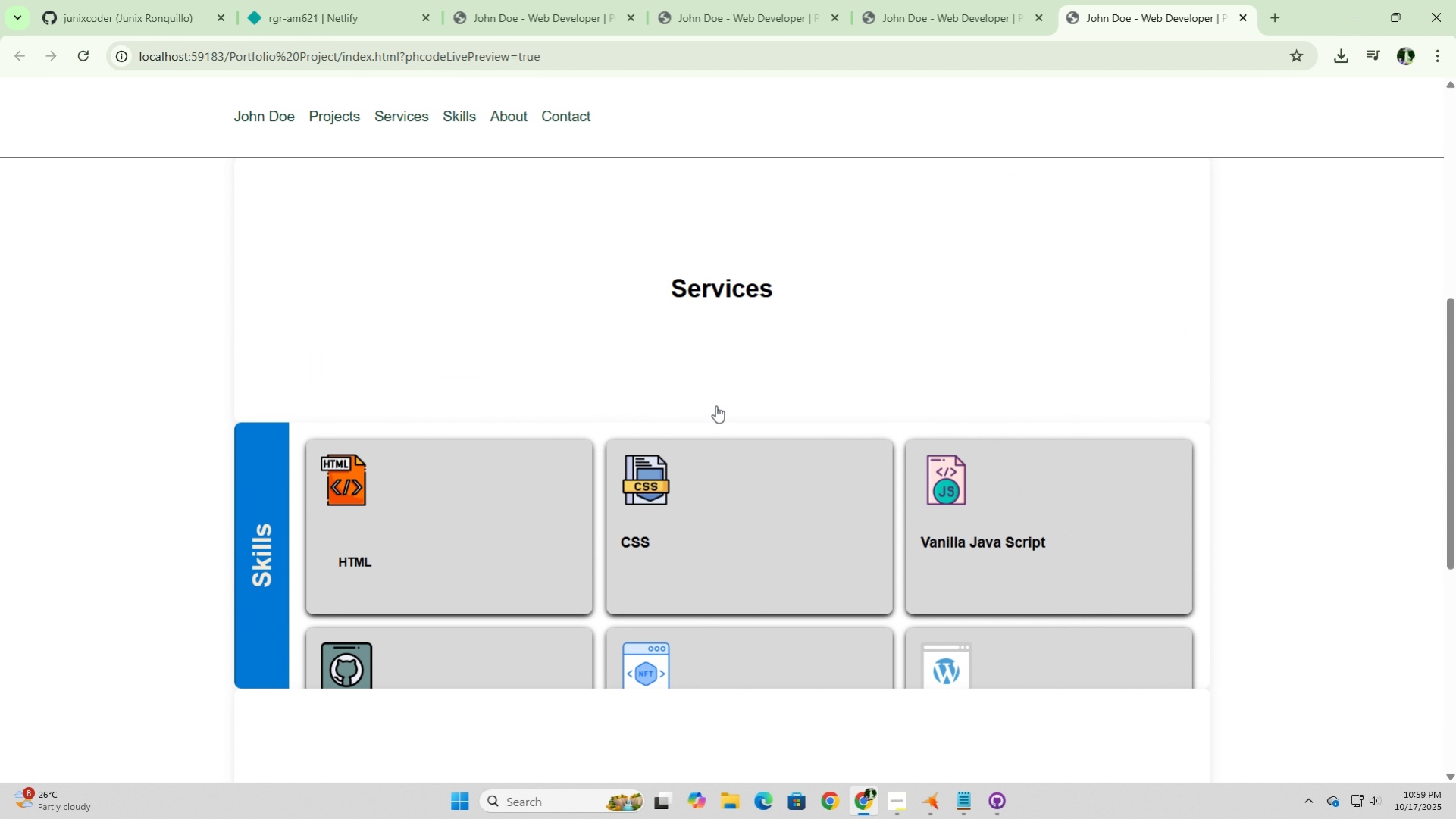 
scroll: coordinate [715, 405], scroll_direction: down, amount: 2.0
 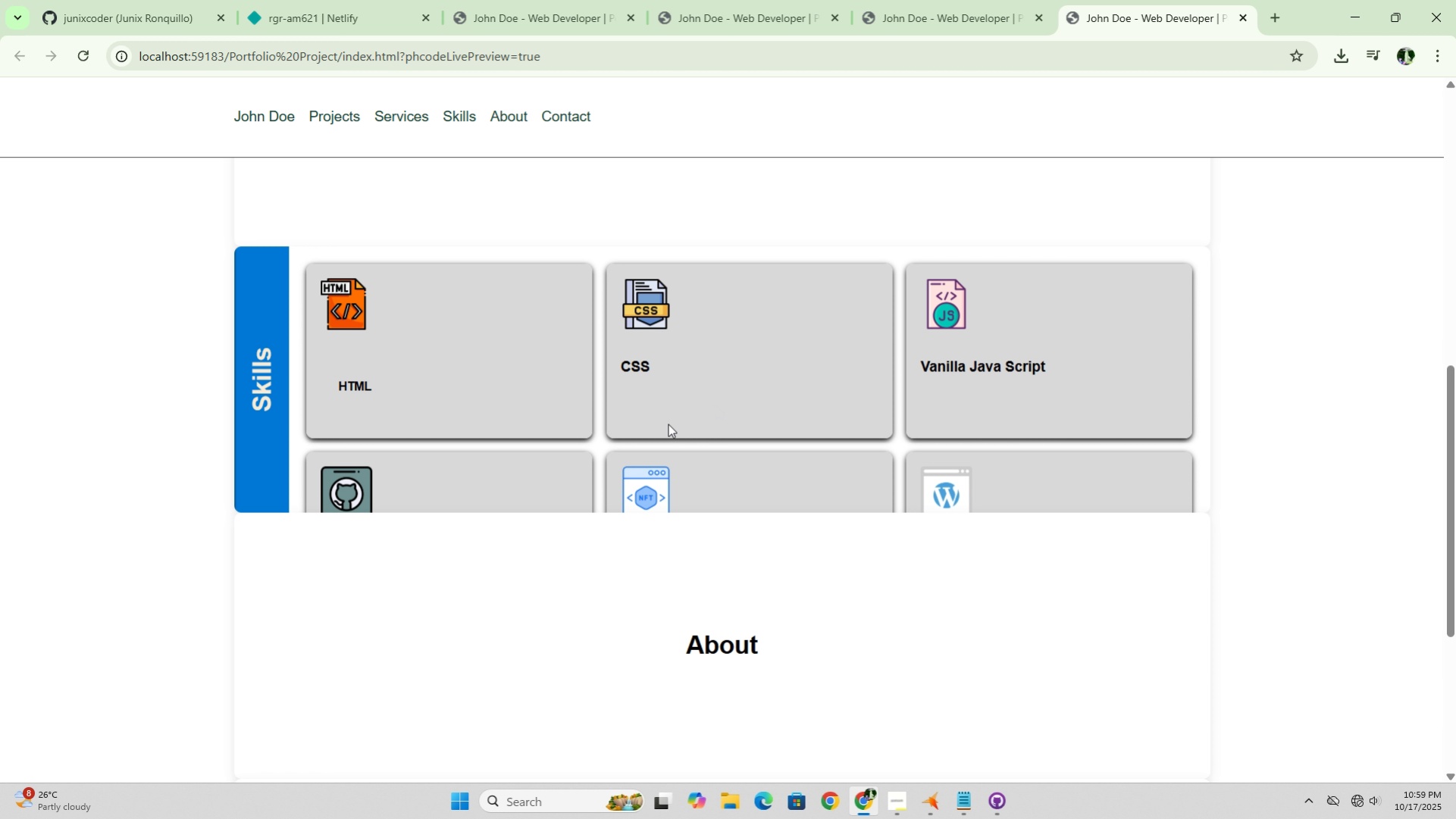 
wait(18.29)
 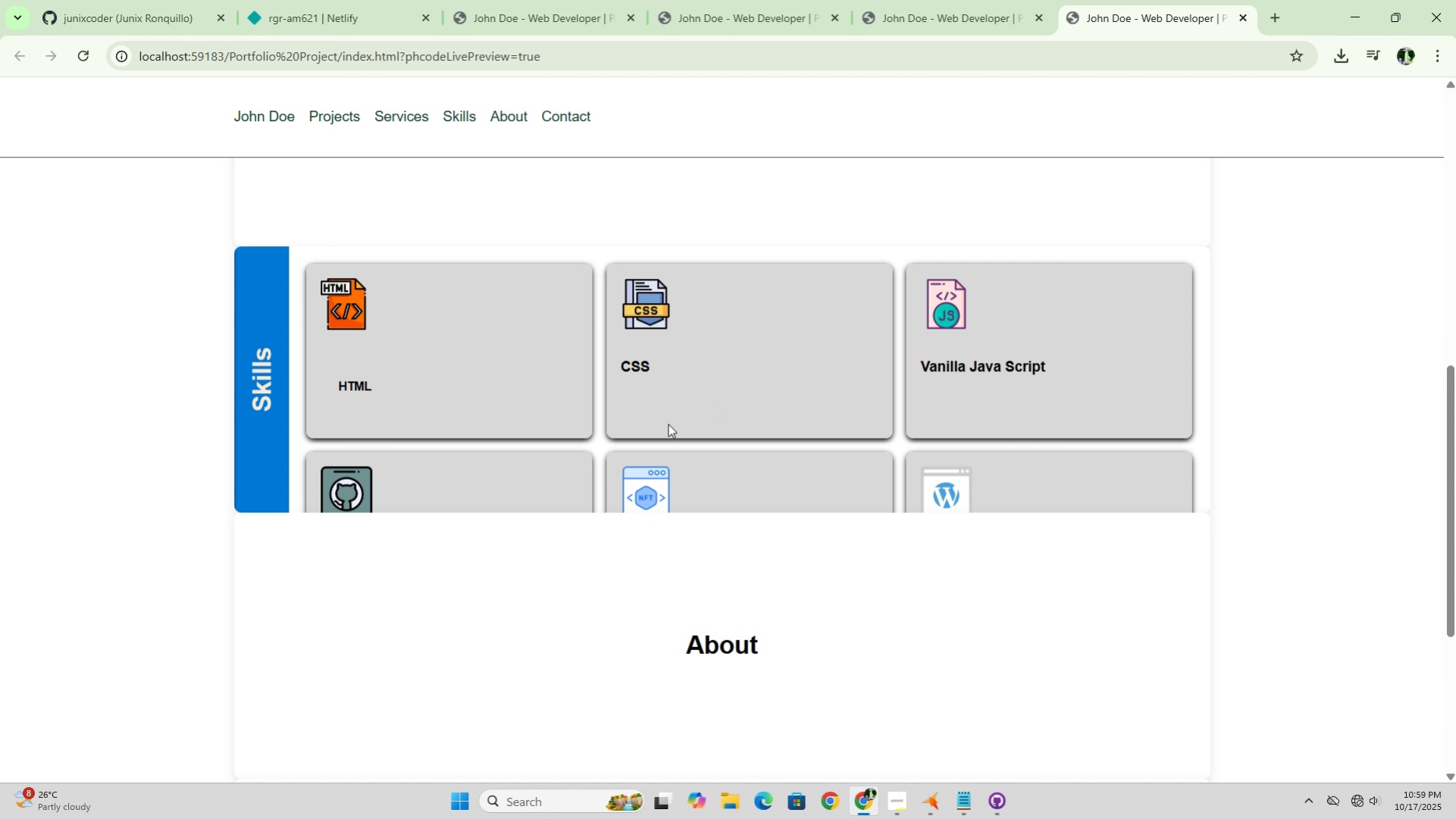 
left_click([509, 461])
 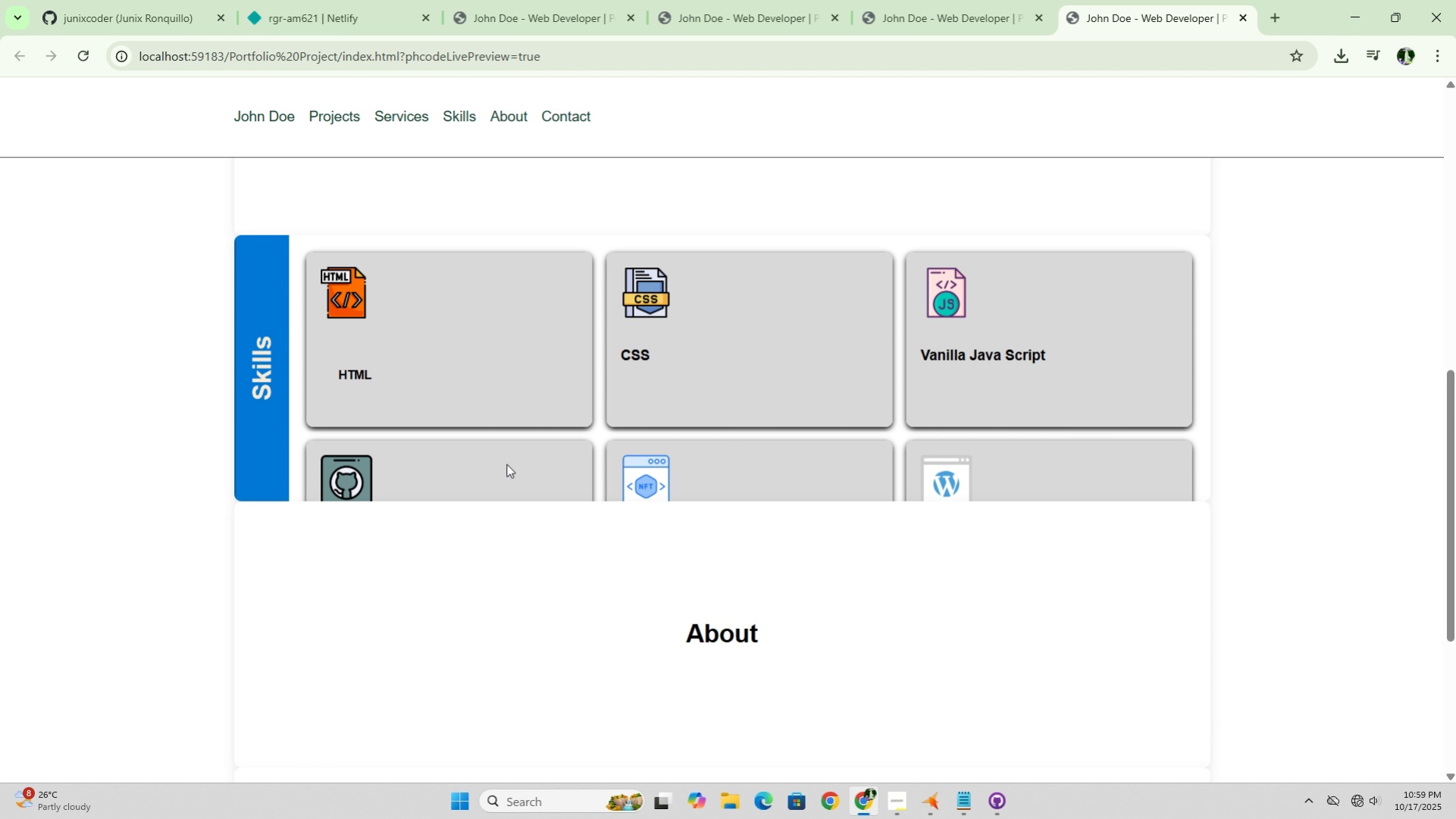 
scroll: coordinate [506, 464], scroll_direction: down, amount: 3.0
 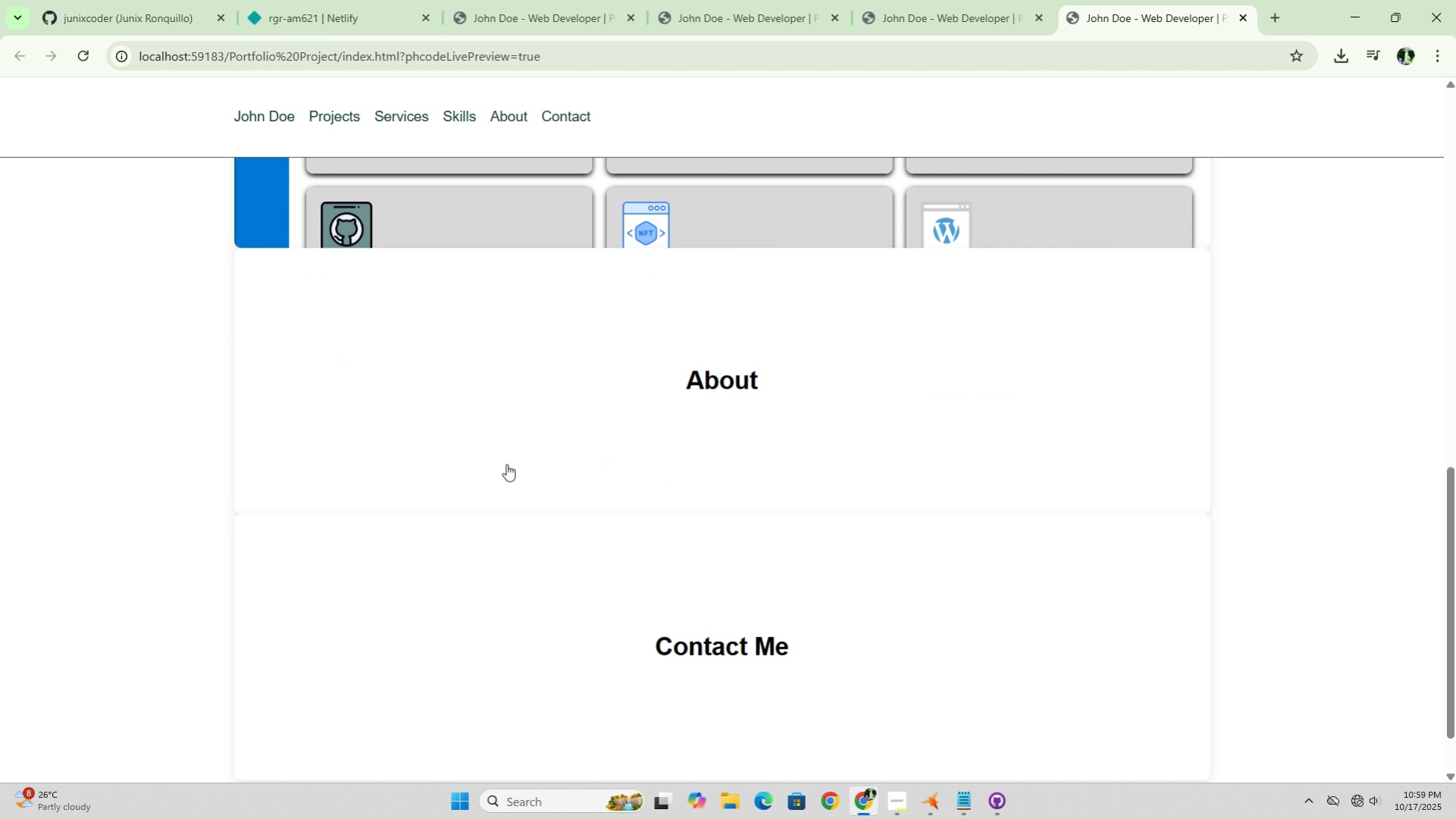 
scroll: coordinate [506, 464], scroll_direction: up, amount: 4.0
 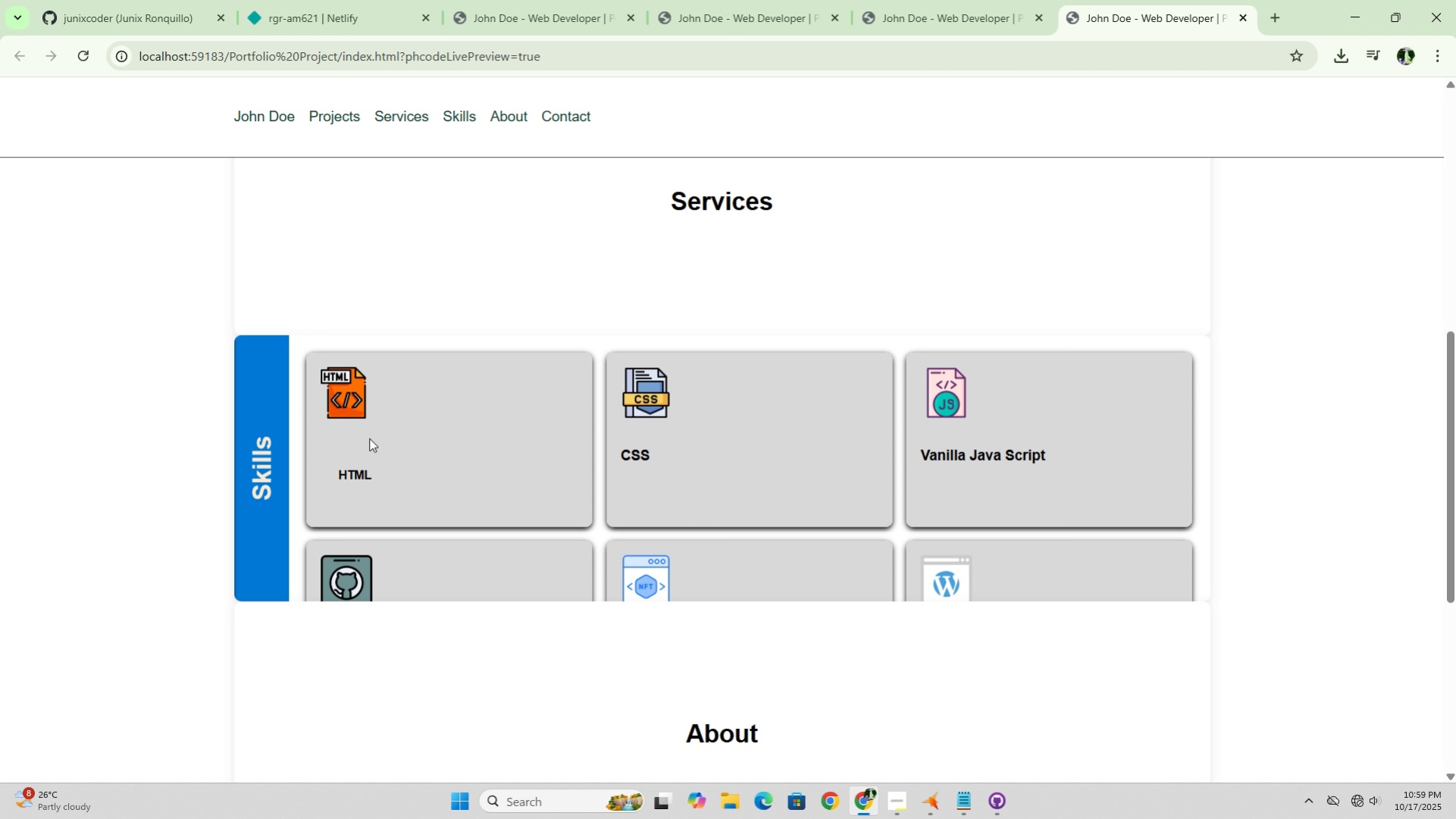 
wait(19.5)
 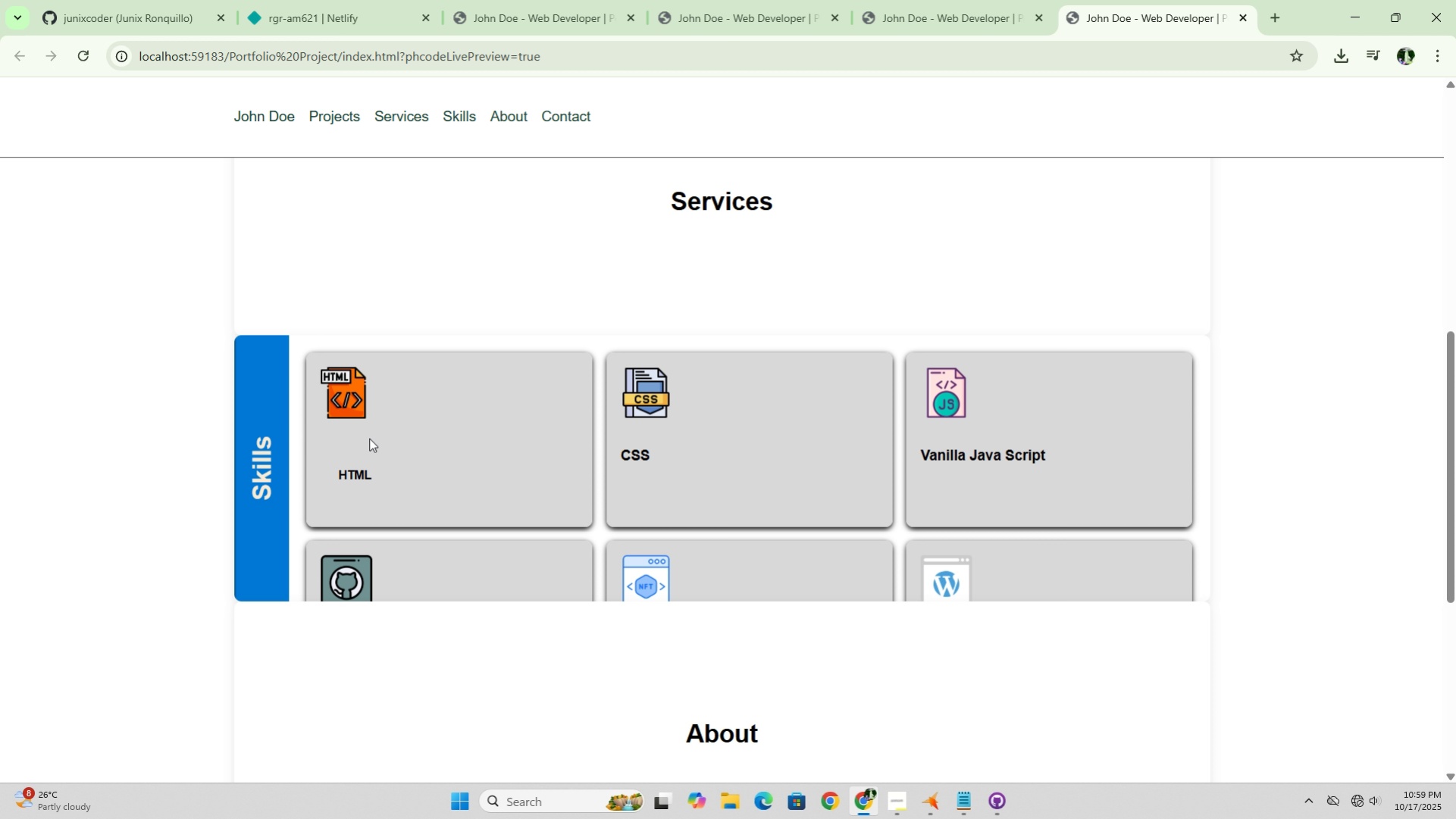 
left_click([933, 810])
 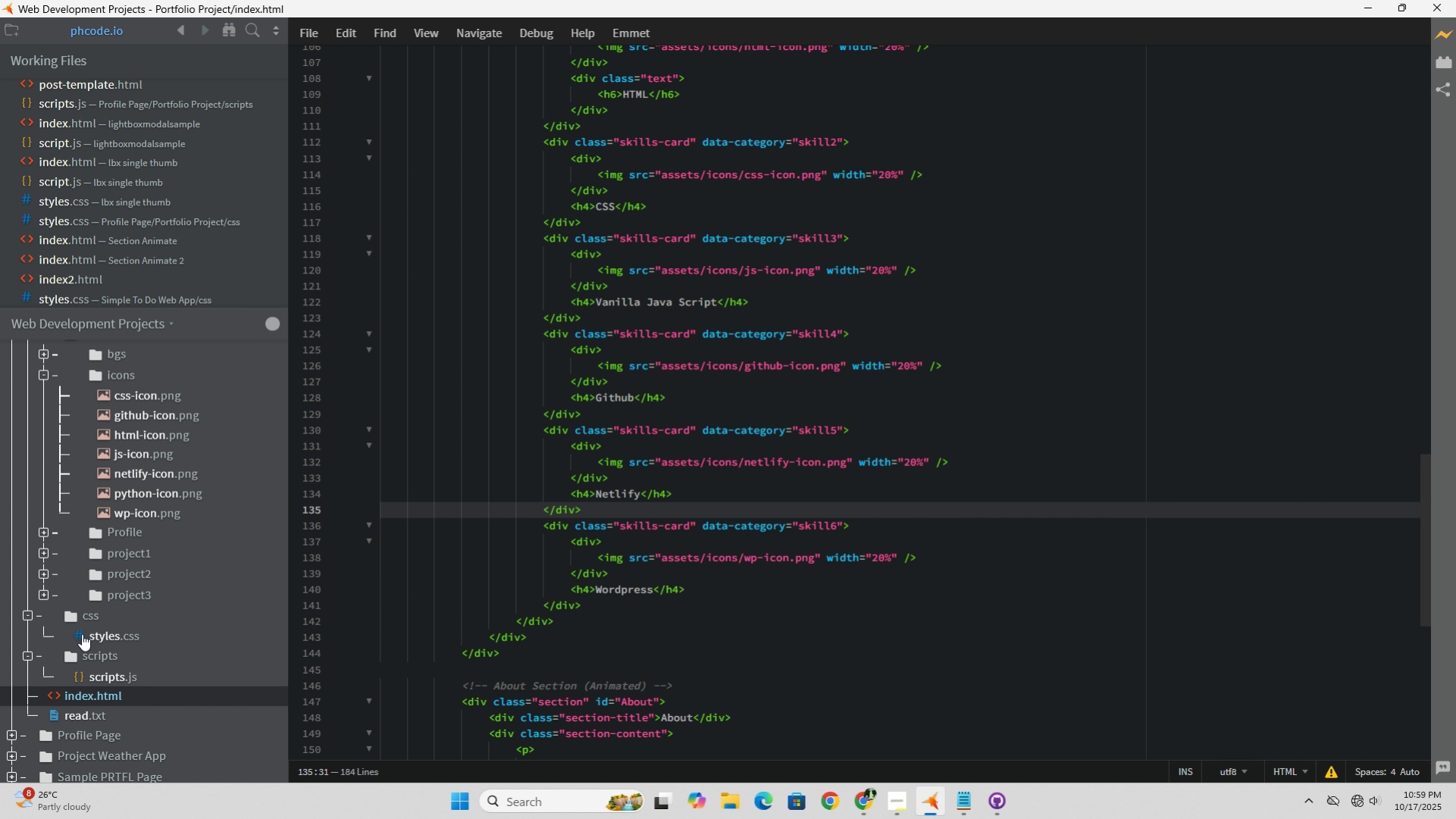 
left_click([93, 629])
 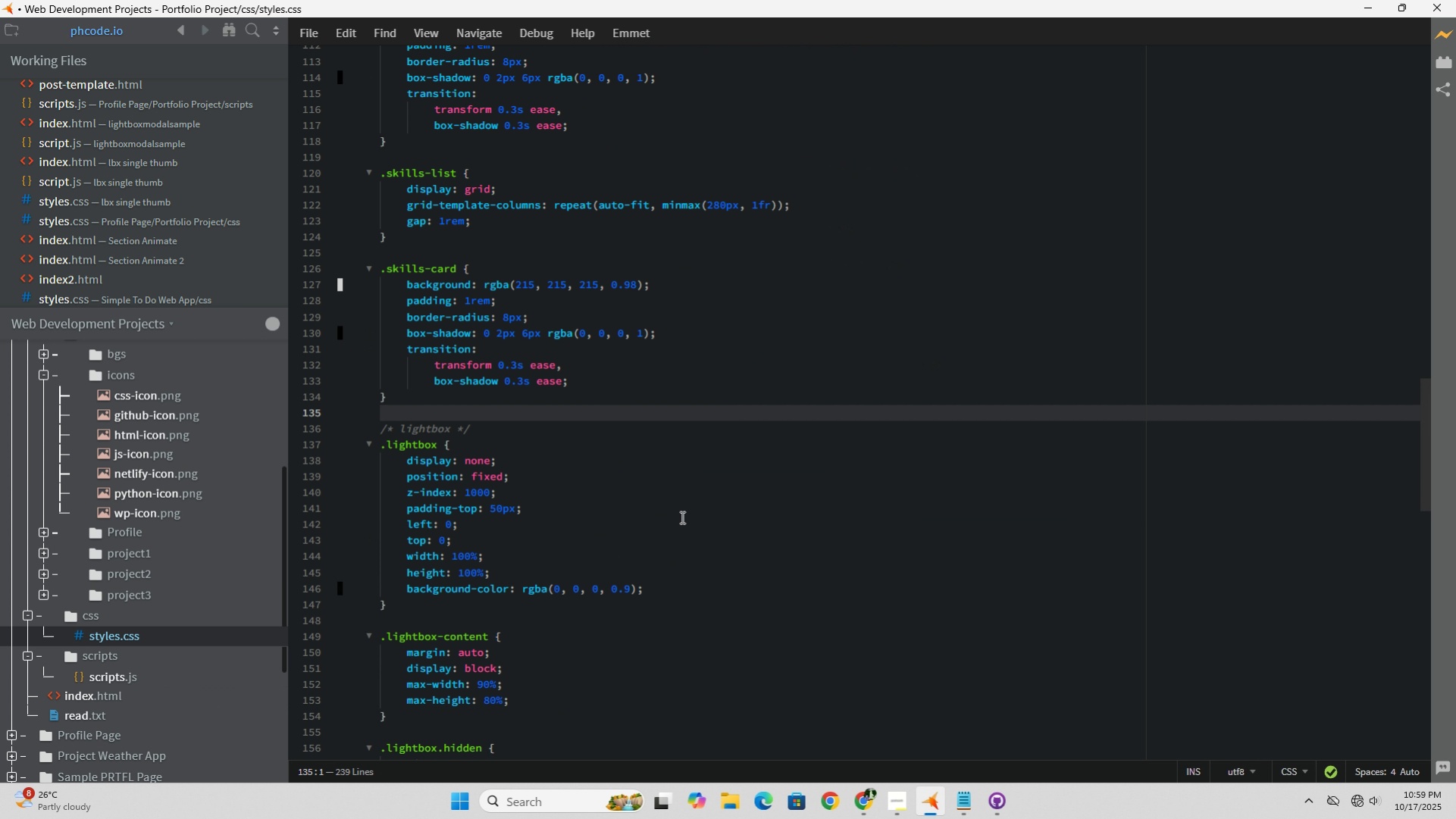 
scroll: coordinate [645, 510], scroll_direction: up, amount: 2.0
 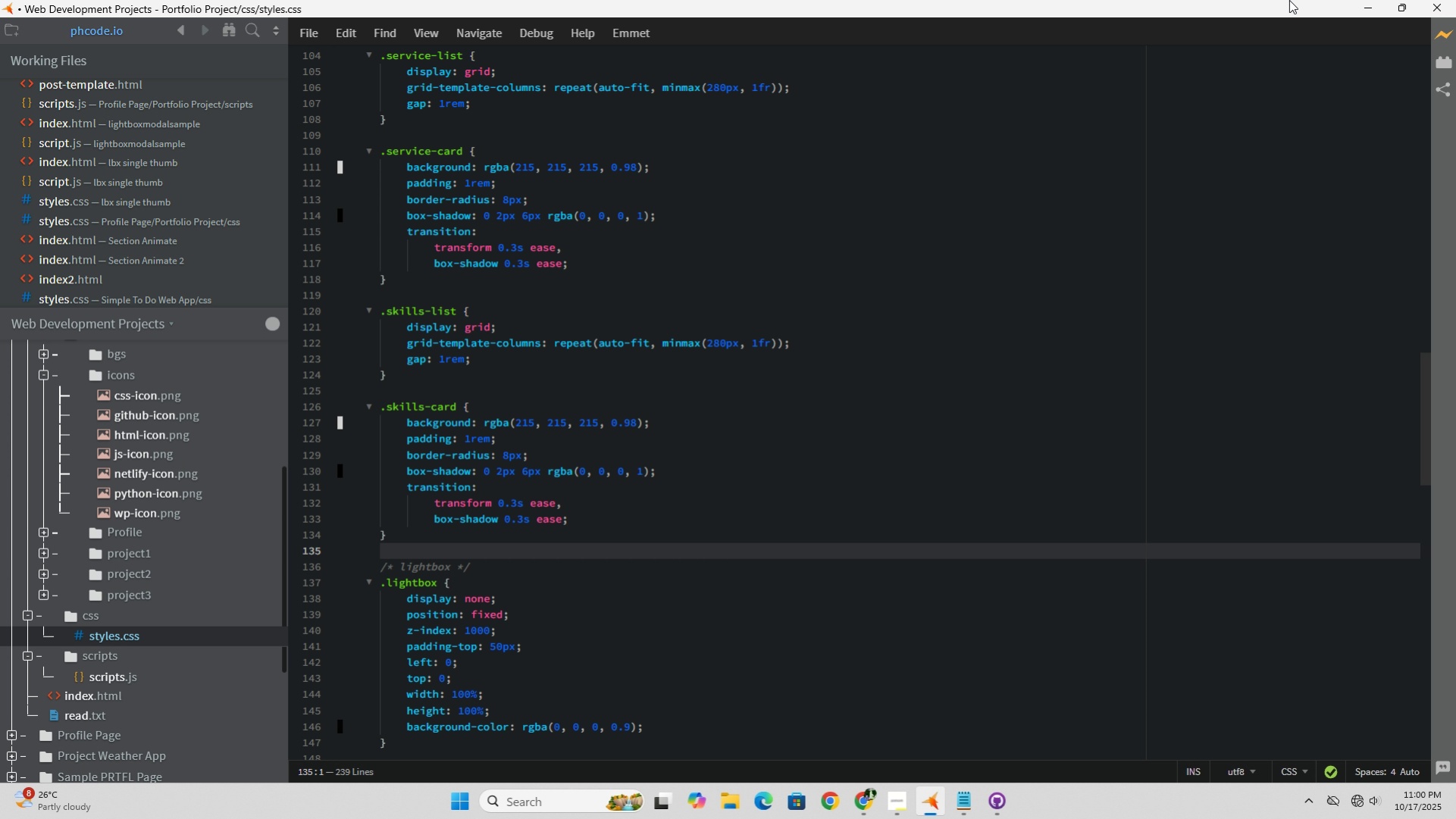 
wait(18.34)
 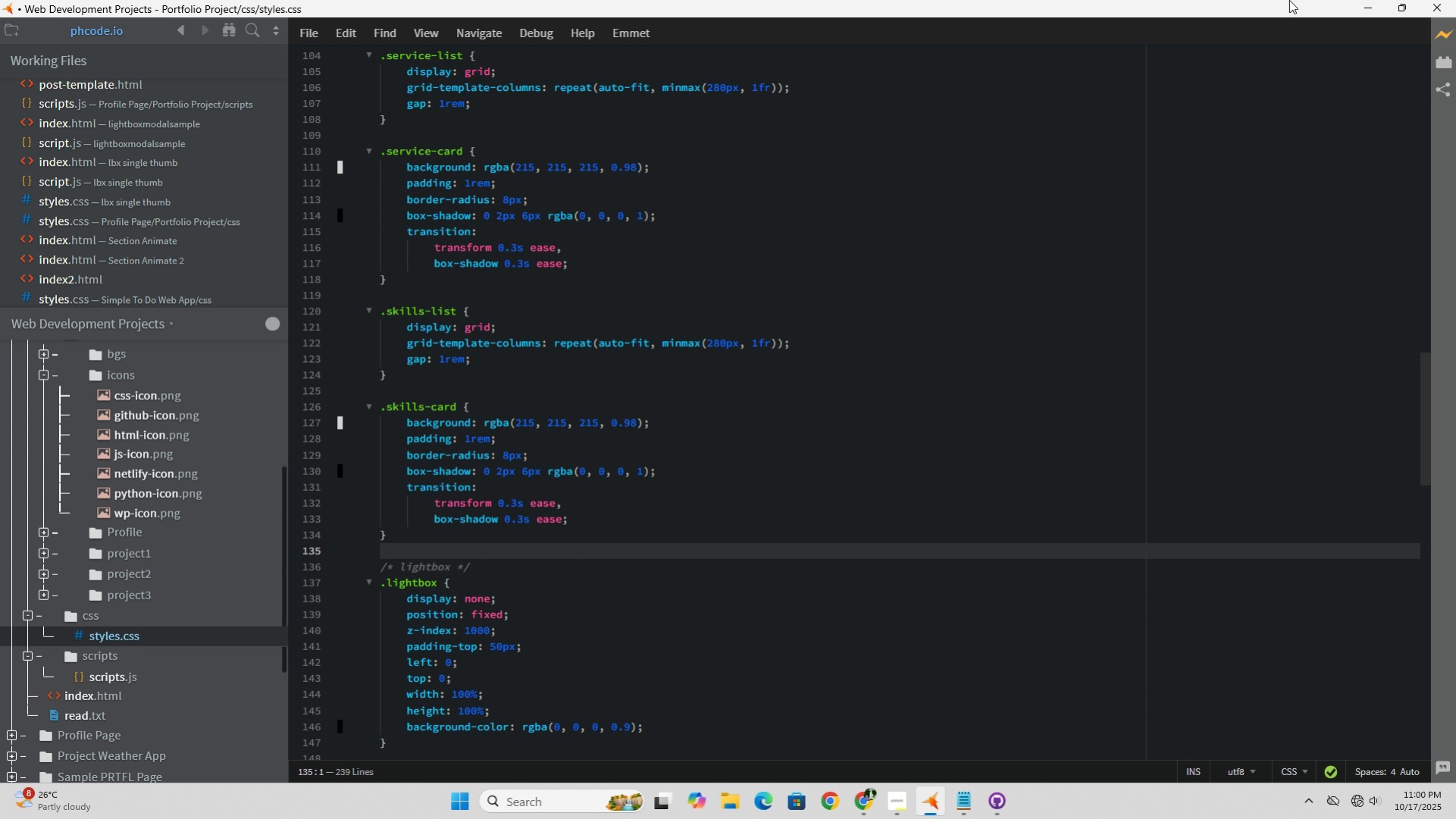 
left_click_drag(start_coordinate=[659, 347], to_coordinate=[602, 352])
 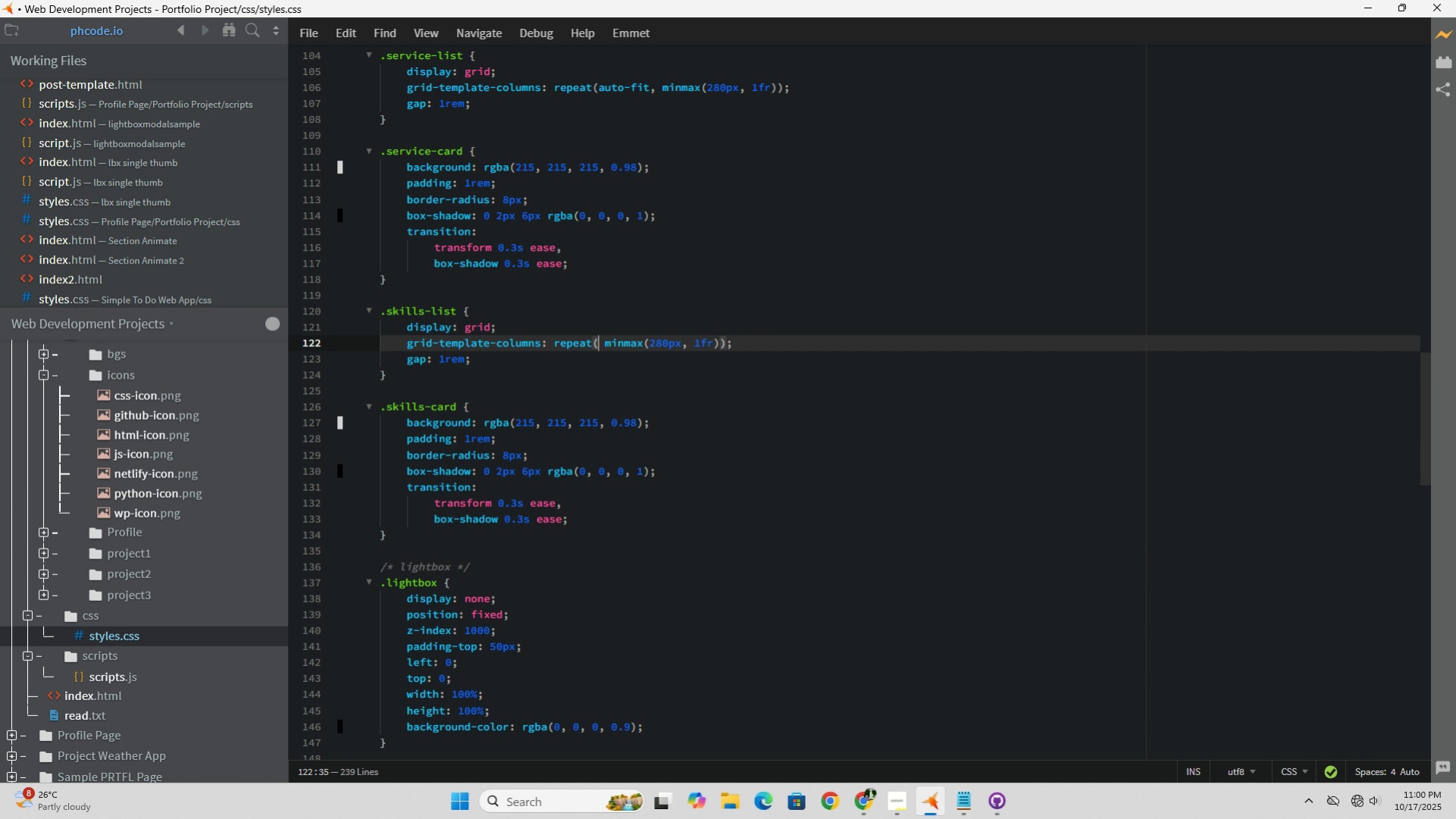 
key(Backspace)
 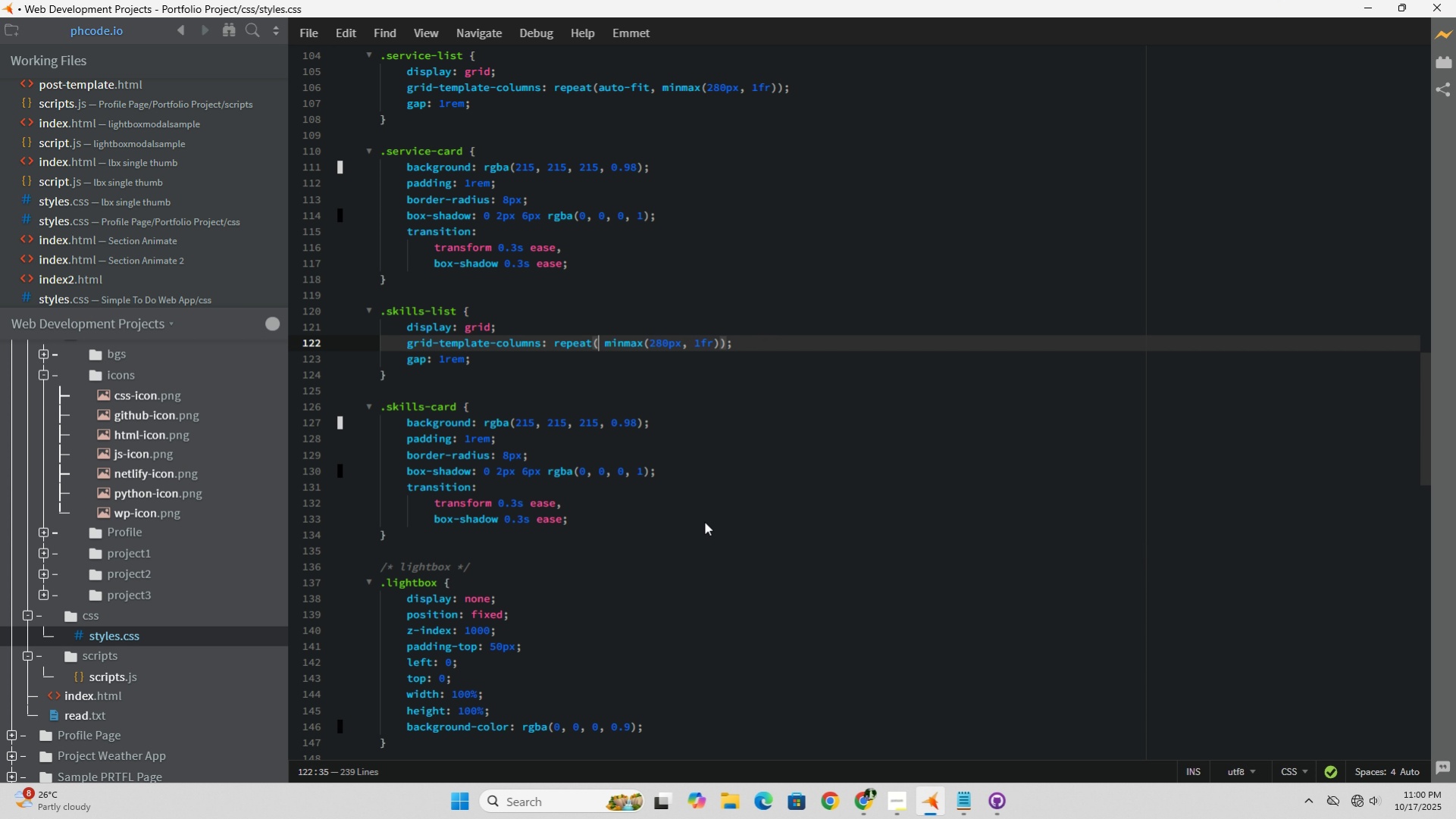 
key(Delete)
 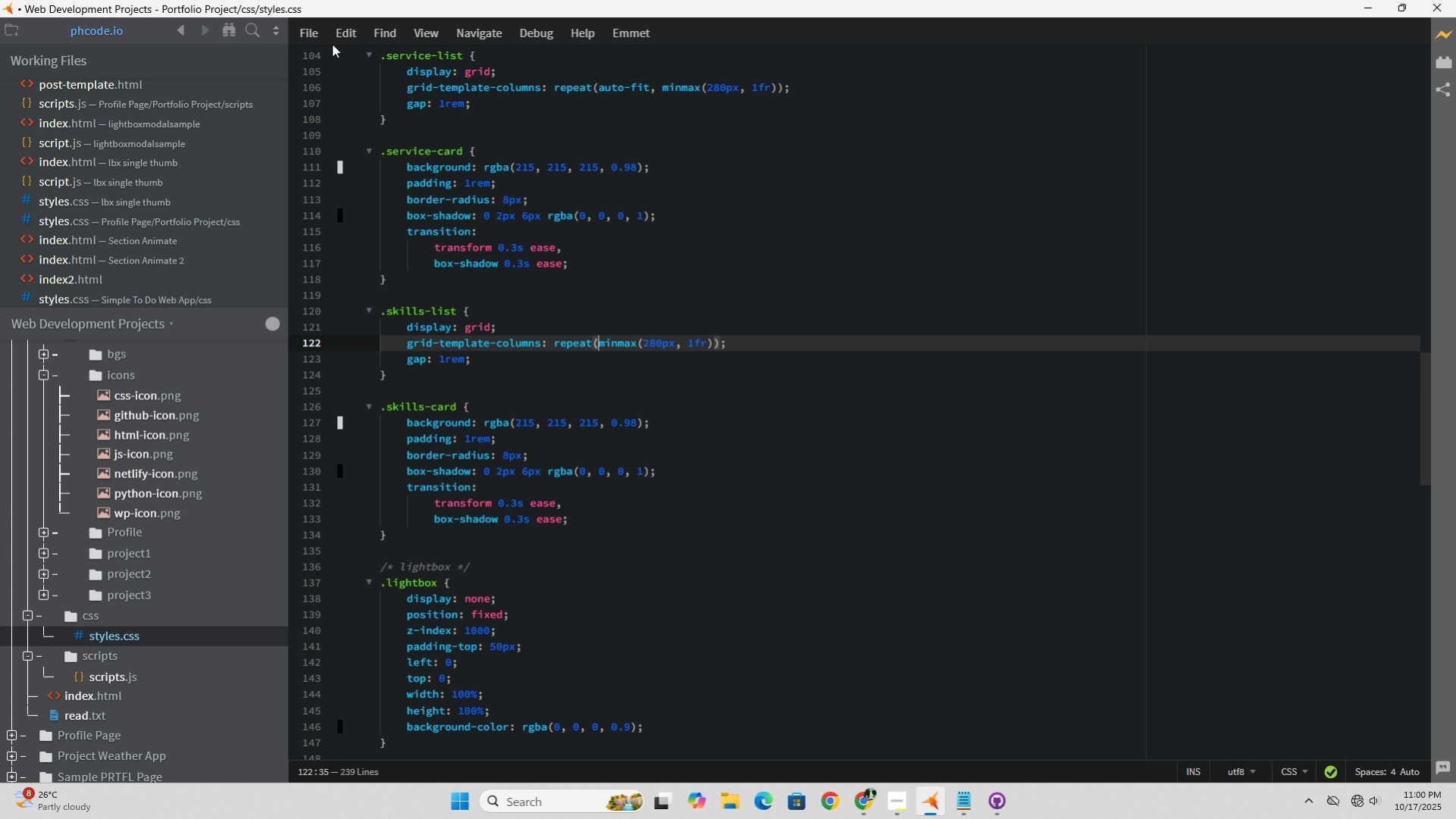 
left_click([293, 25])
 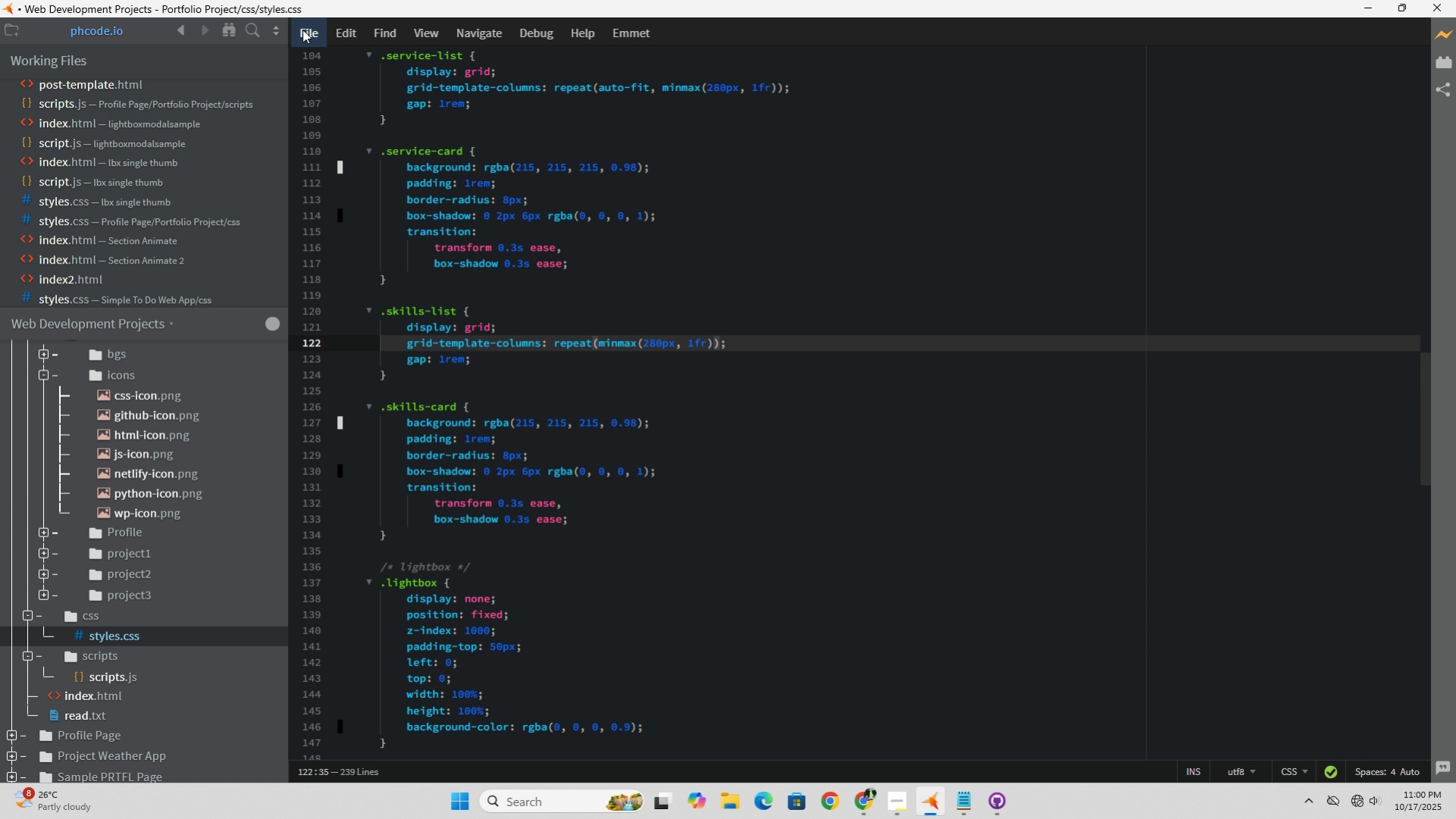 
left_click([302, 30])
 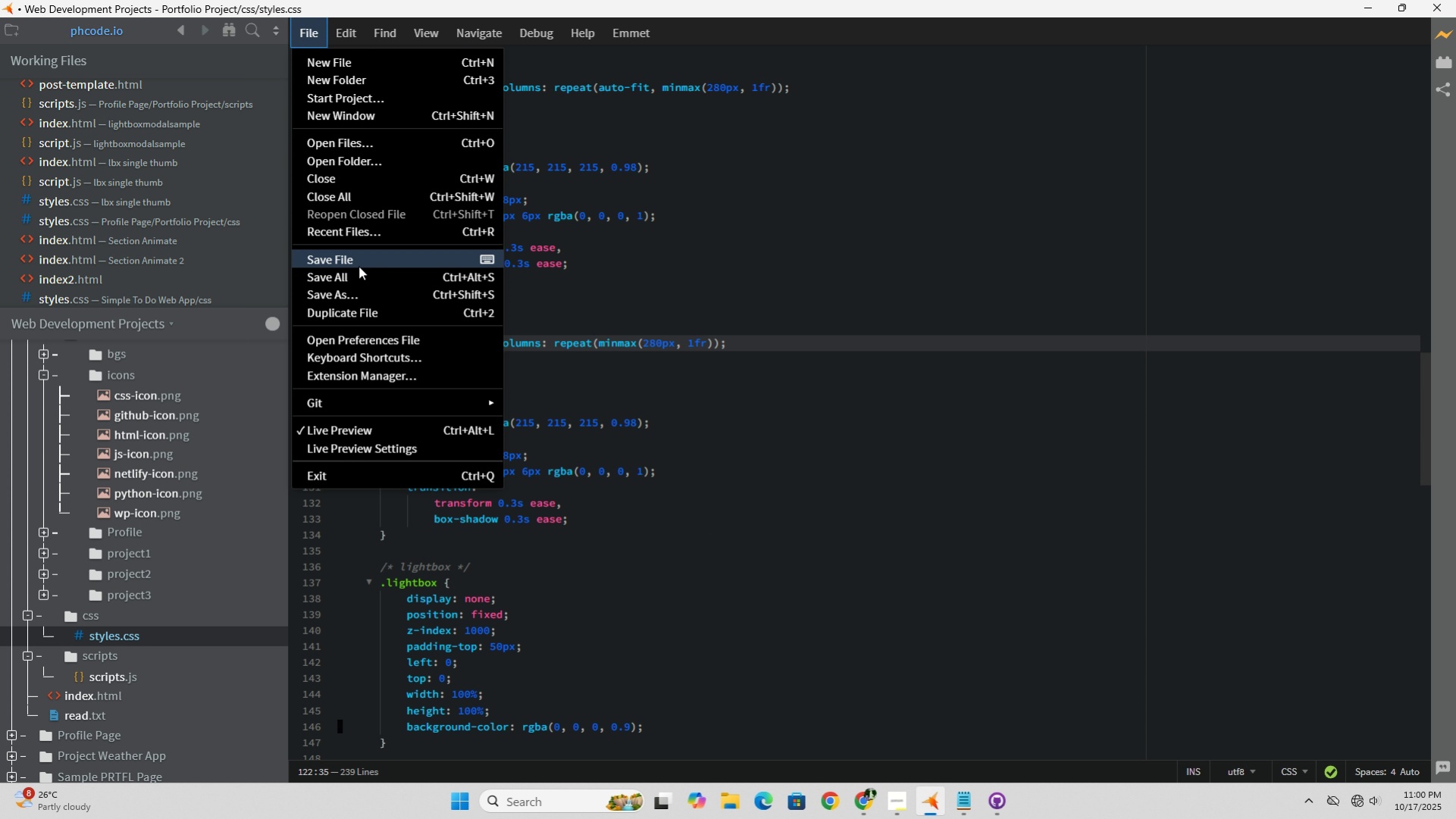 
left_click([359, 266])
 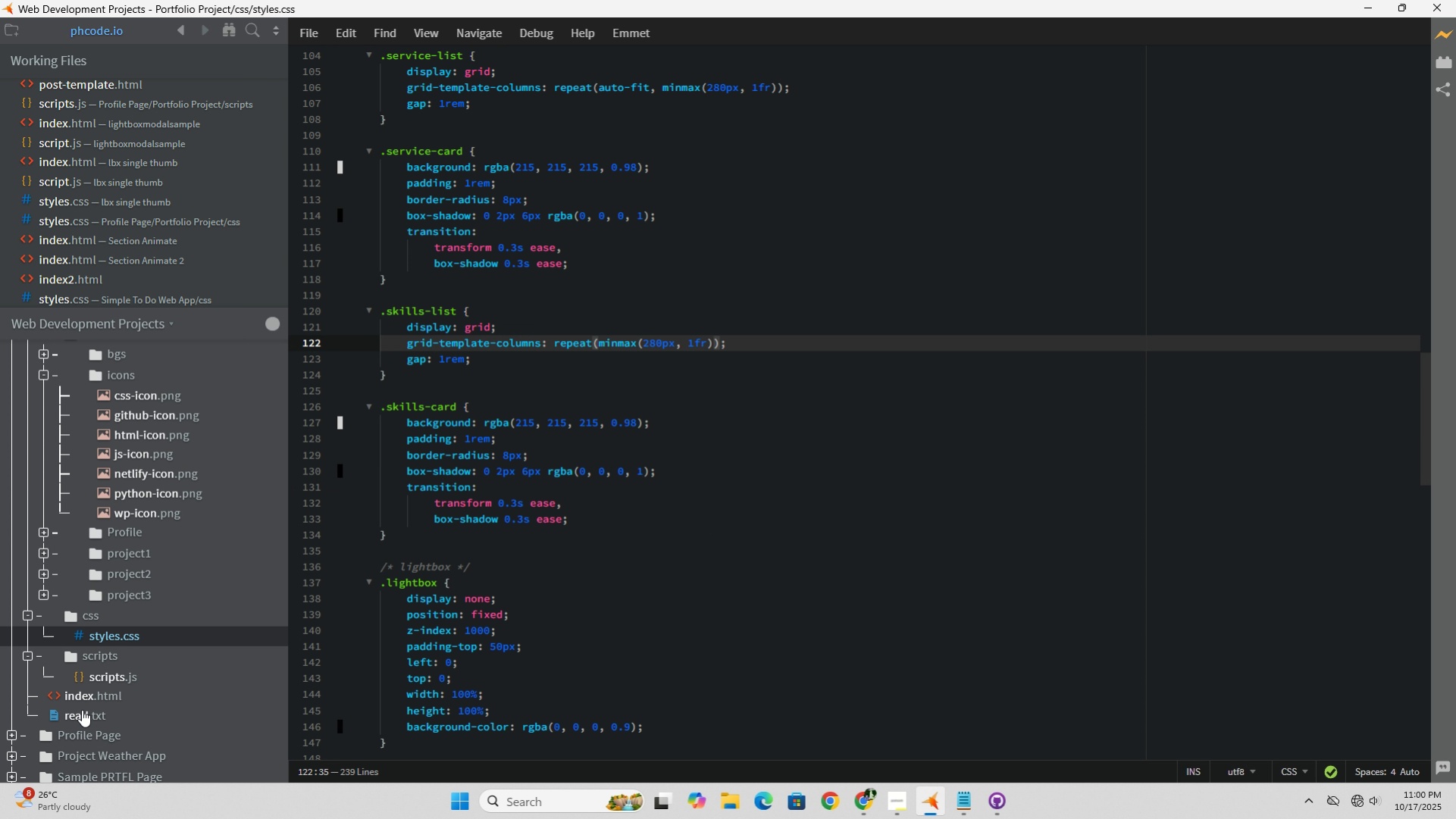 
left_click([83, 698])
 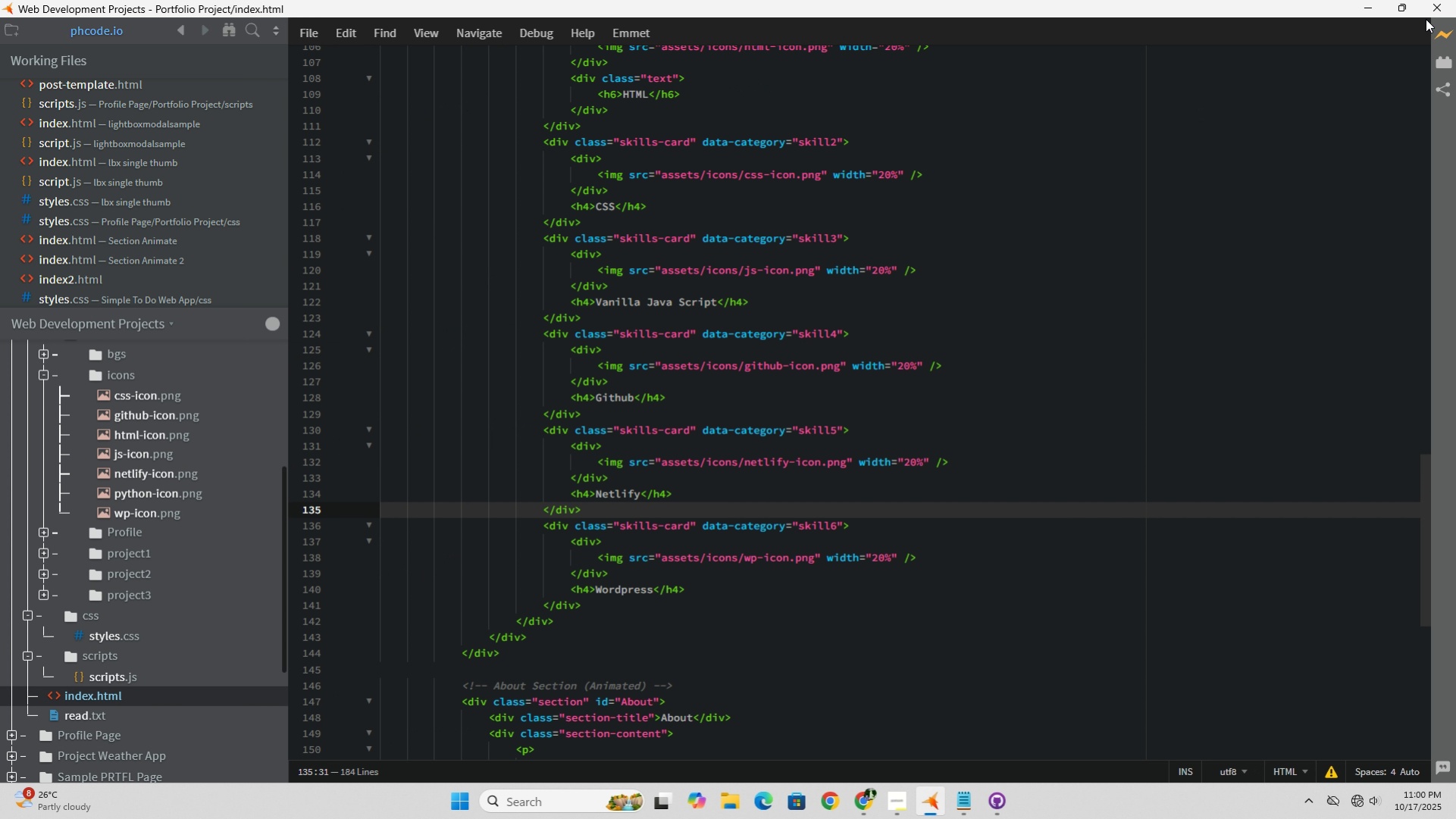 
left_click([1445, 27])
 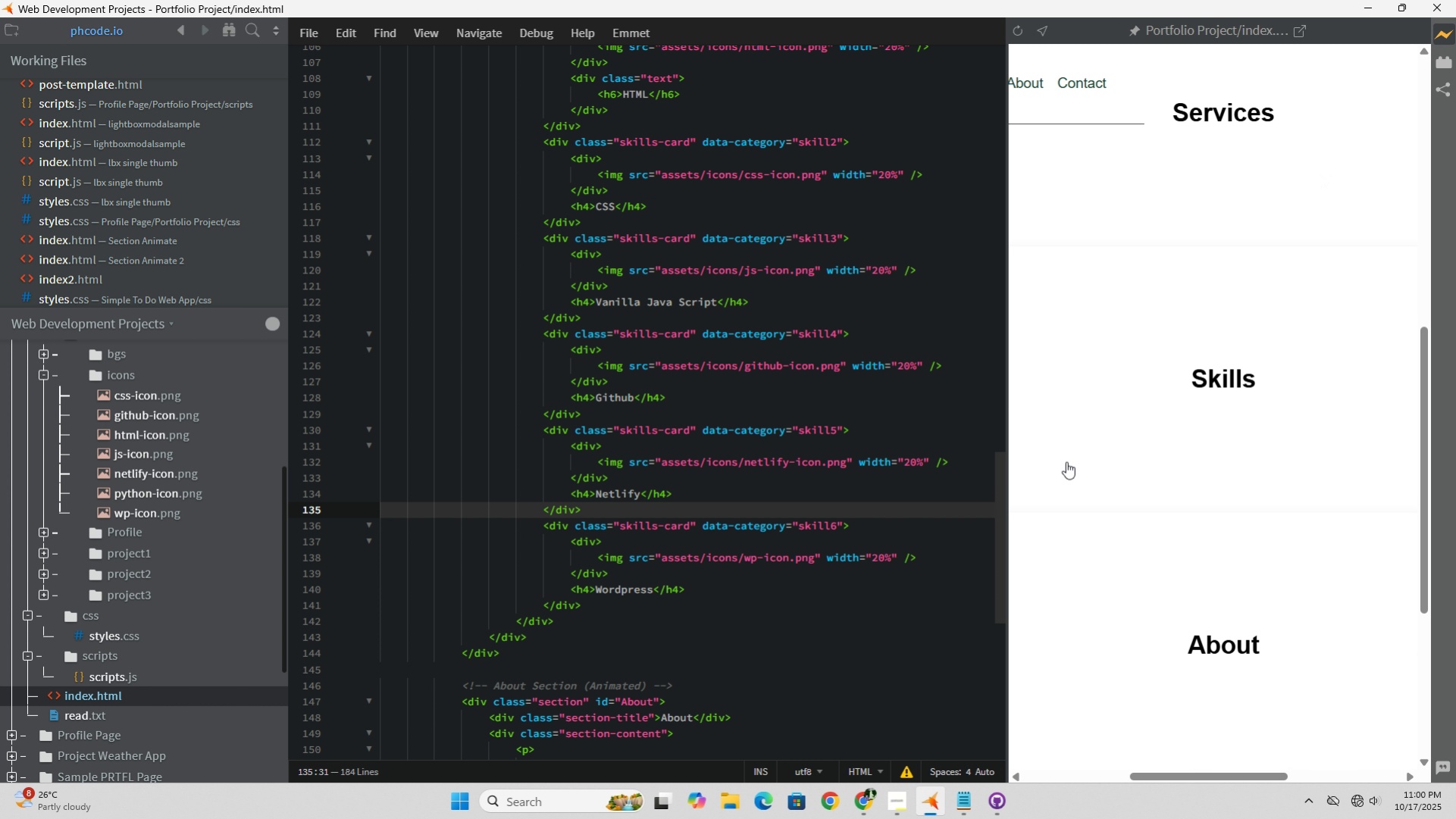 
left_click([1264, 364])
 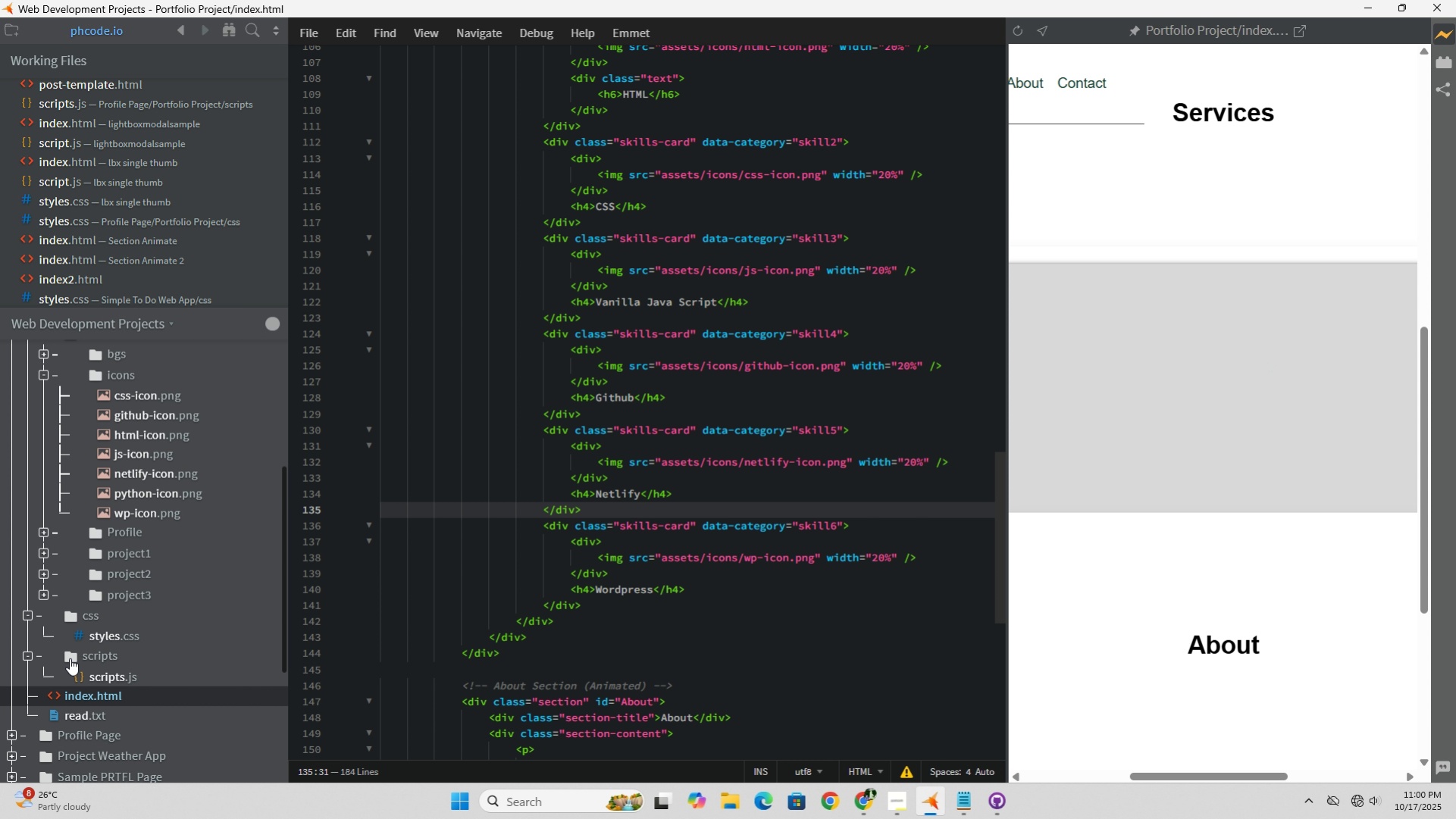 
left_click([113, 633])
 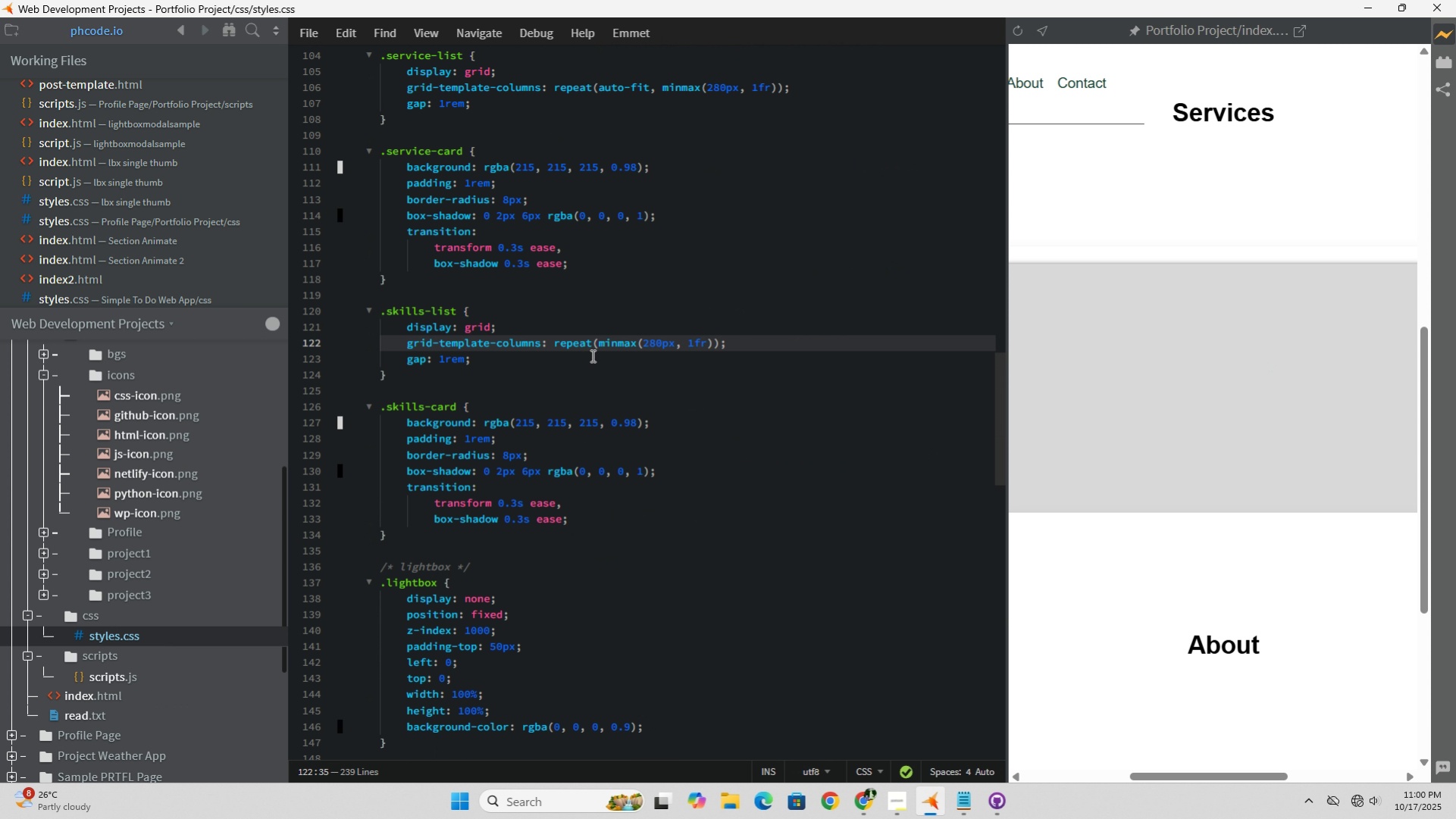 
left_click([600, 339])
 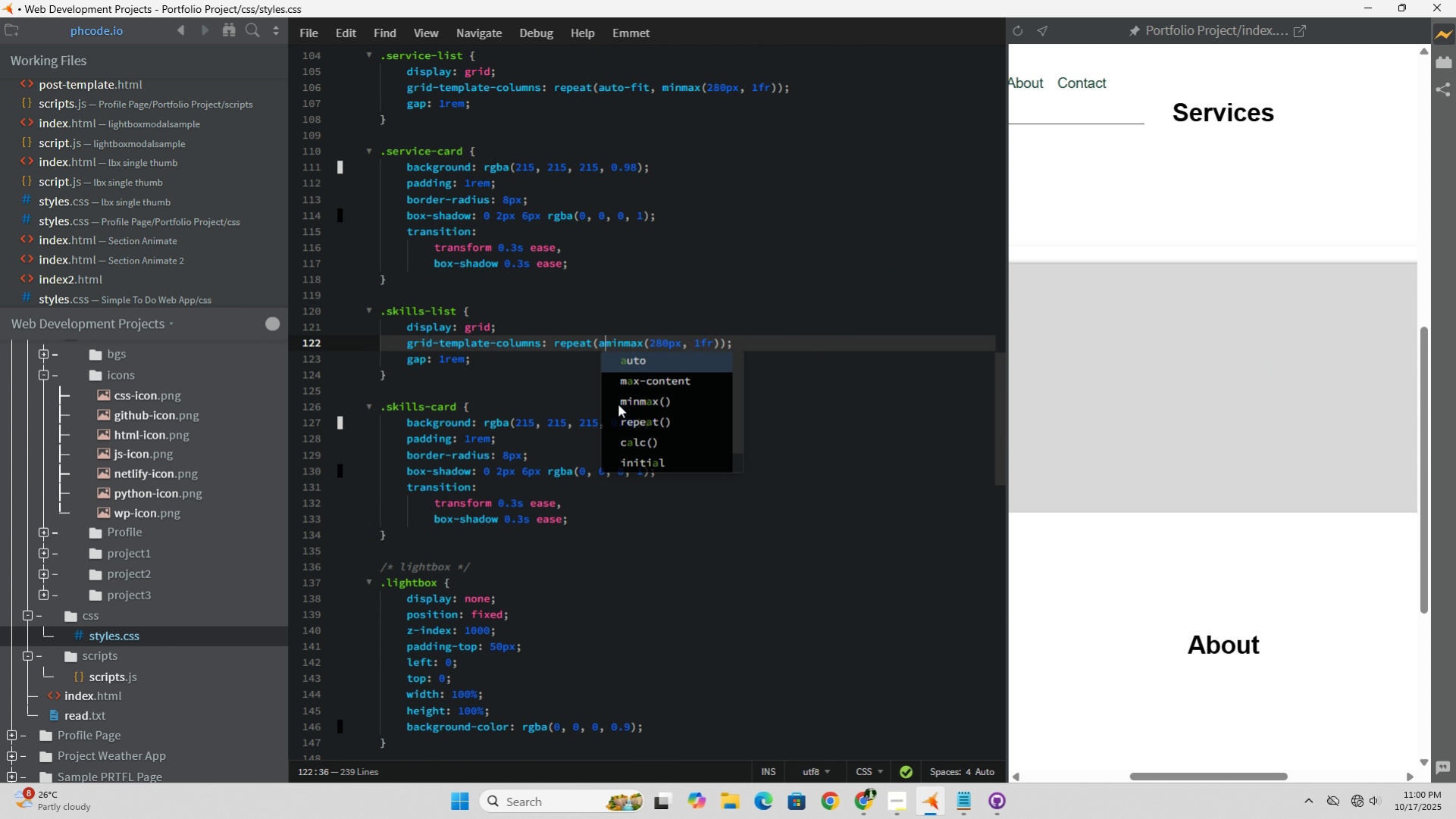 
type(autofit, )
 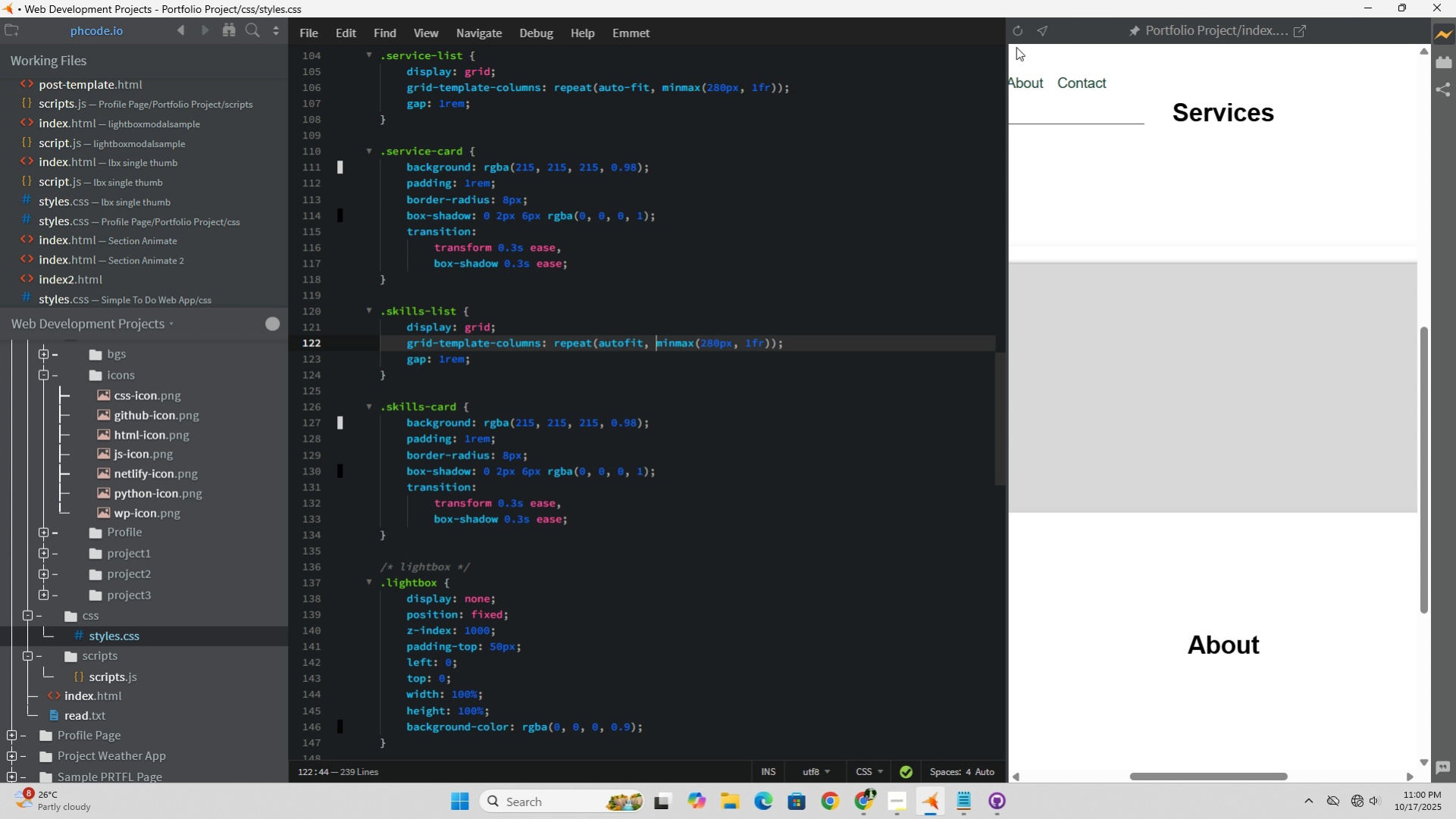 
left_click([1016, 29])
 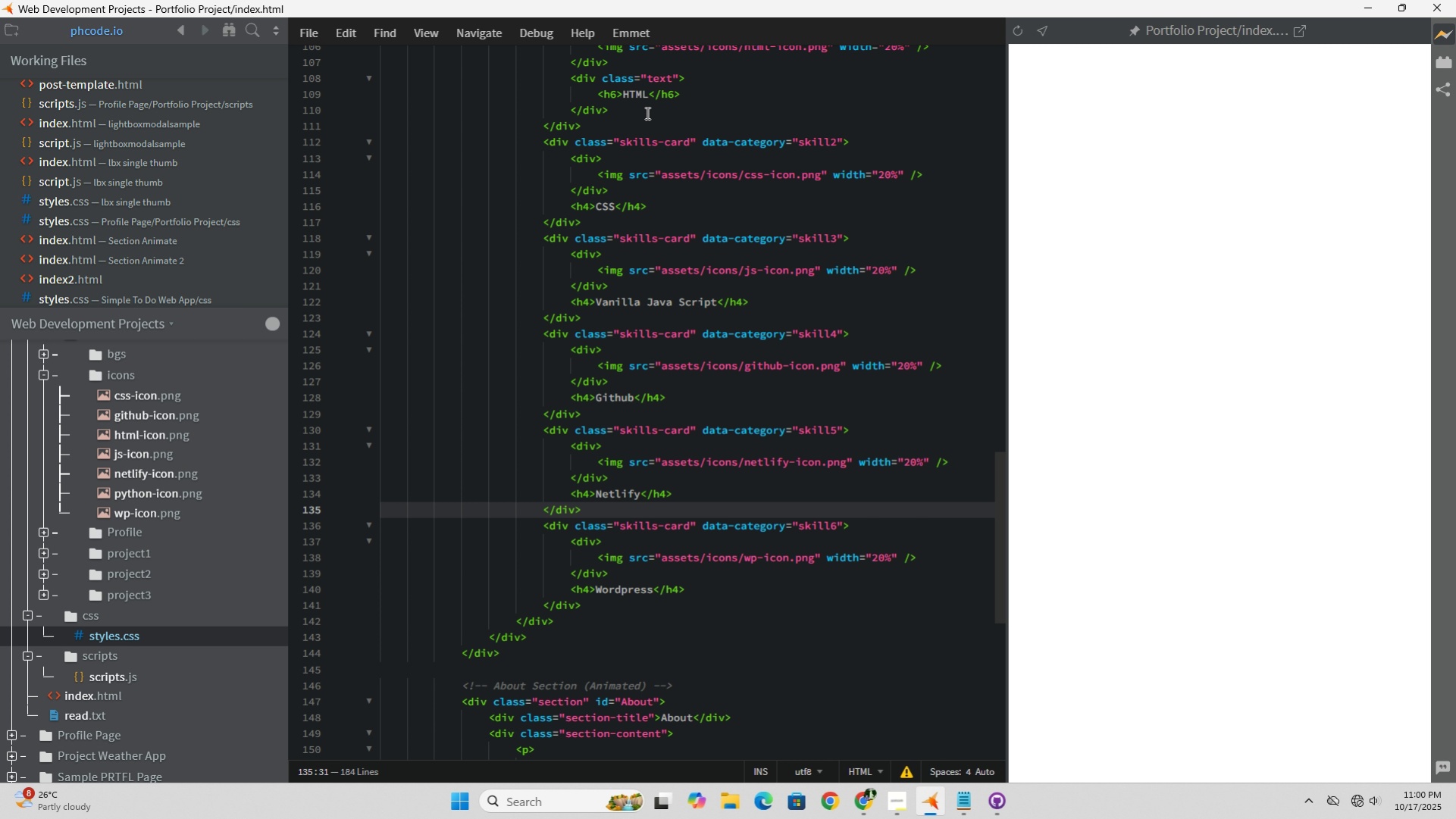 
left_click([1024, 26])
 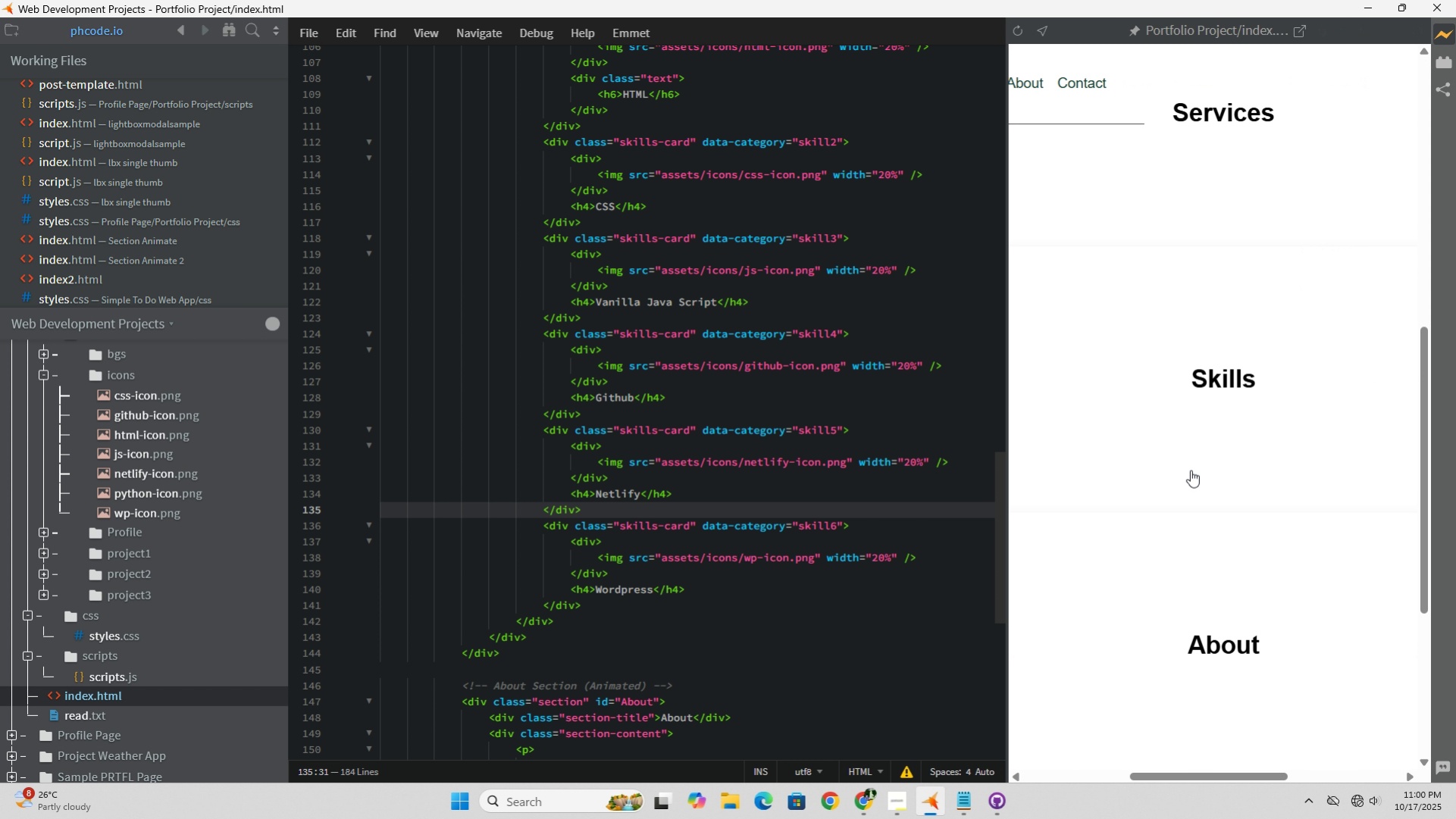 
left_click([1205, 416])
 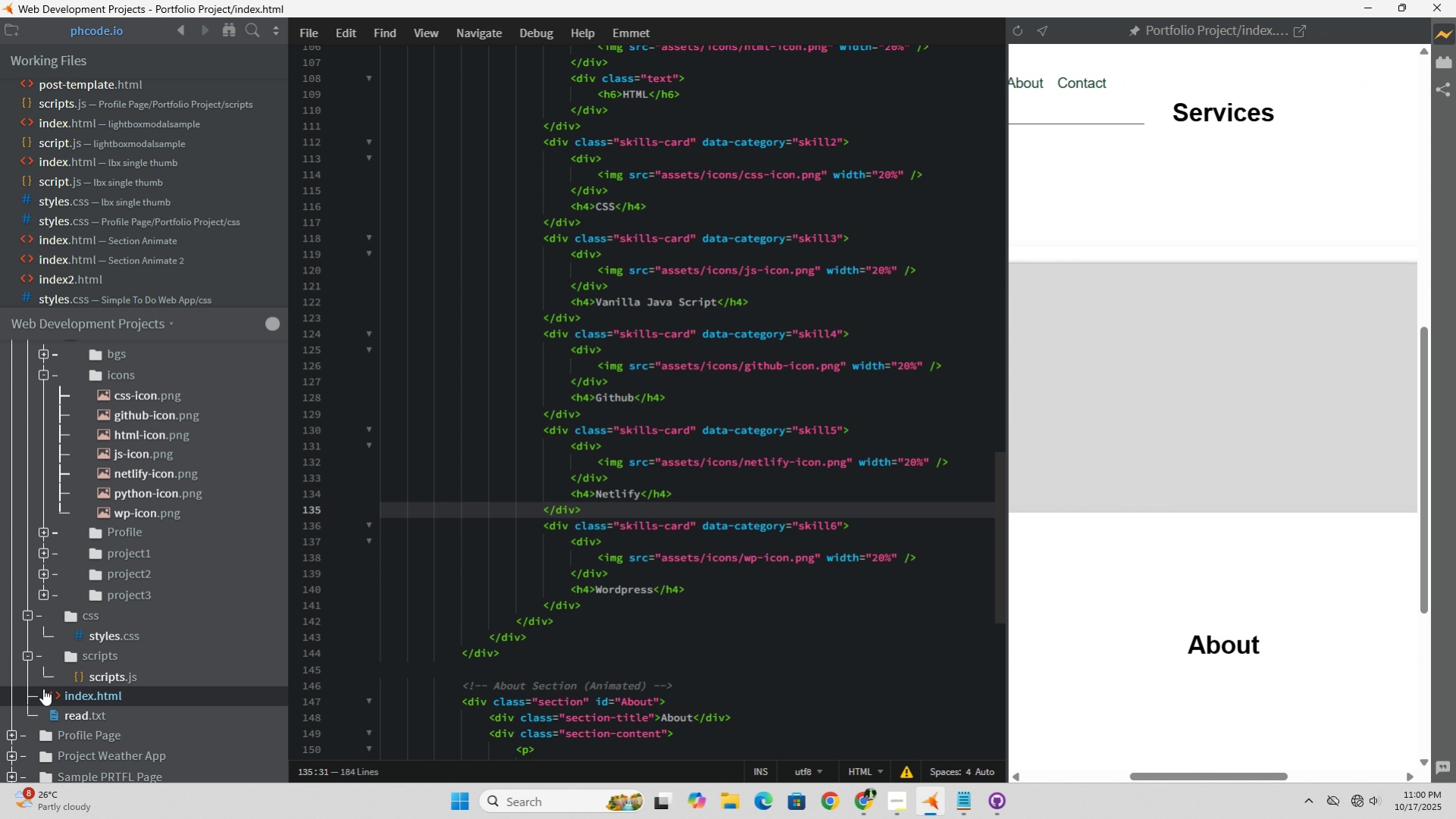 
left_click([104, 628])
 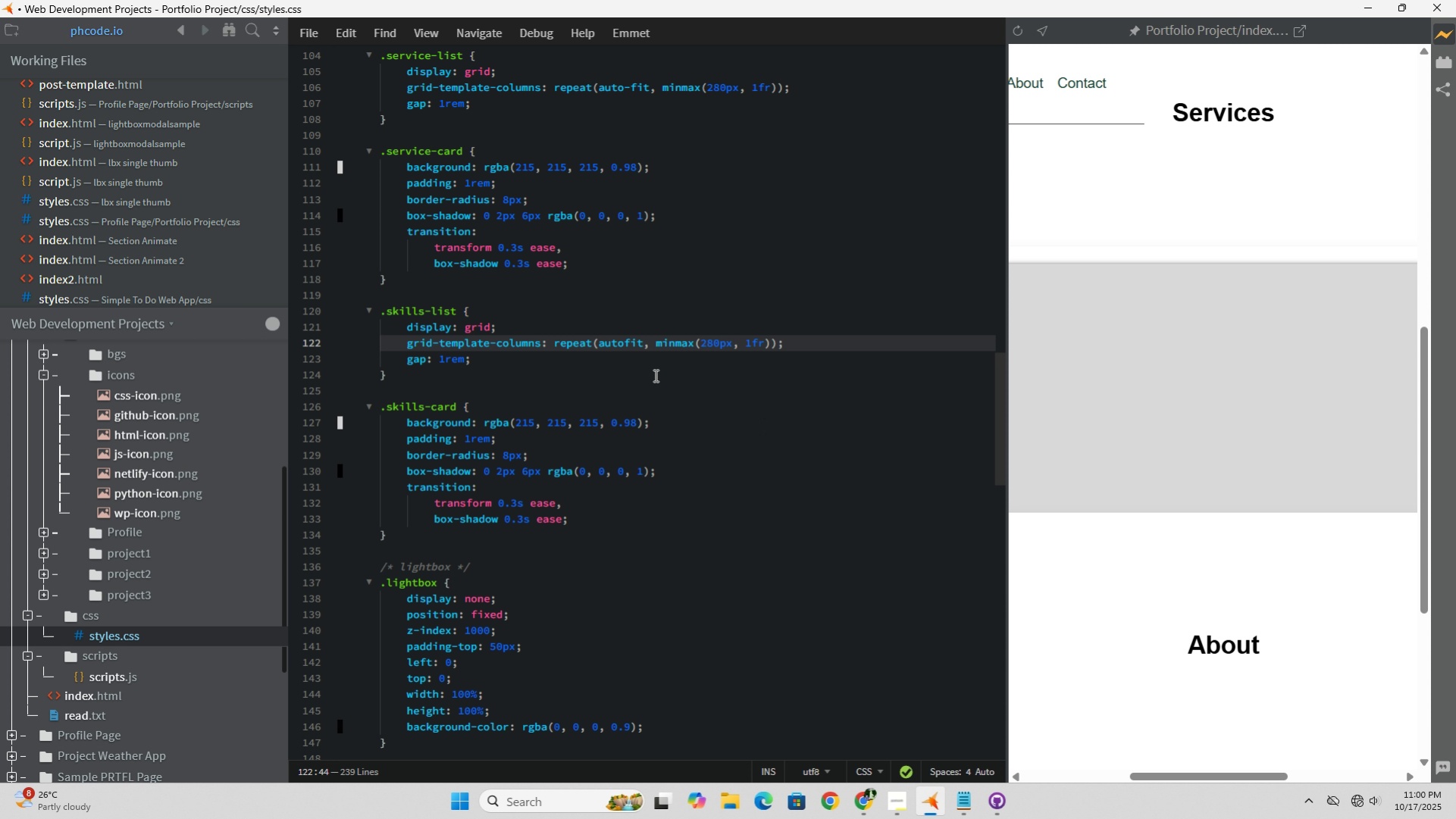 
left_click([622, 347])
 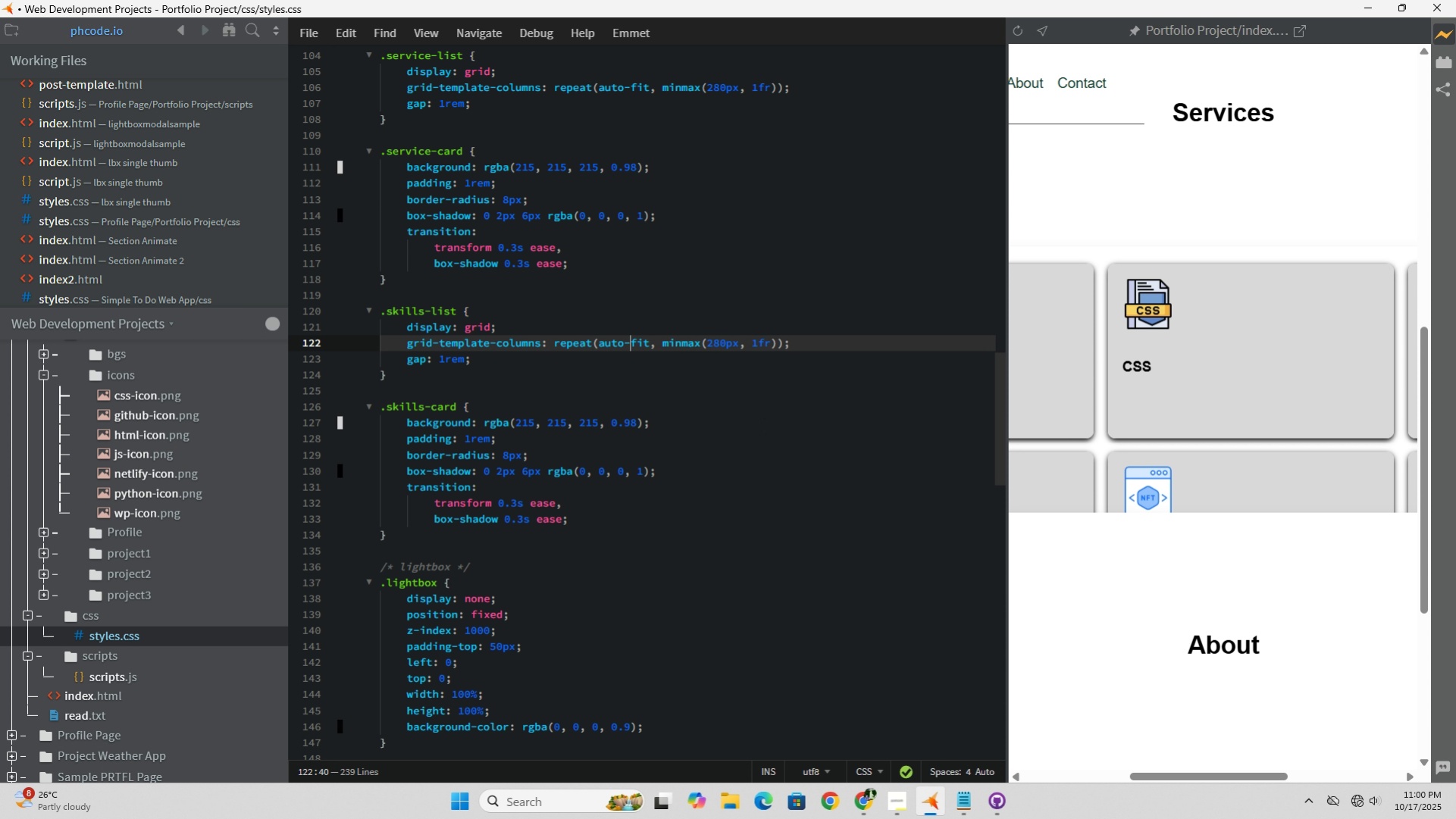 
key(Minus)
 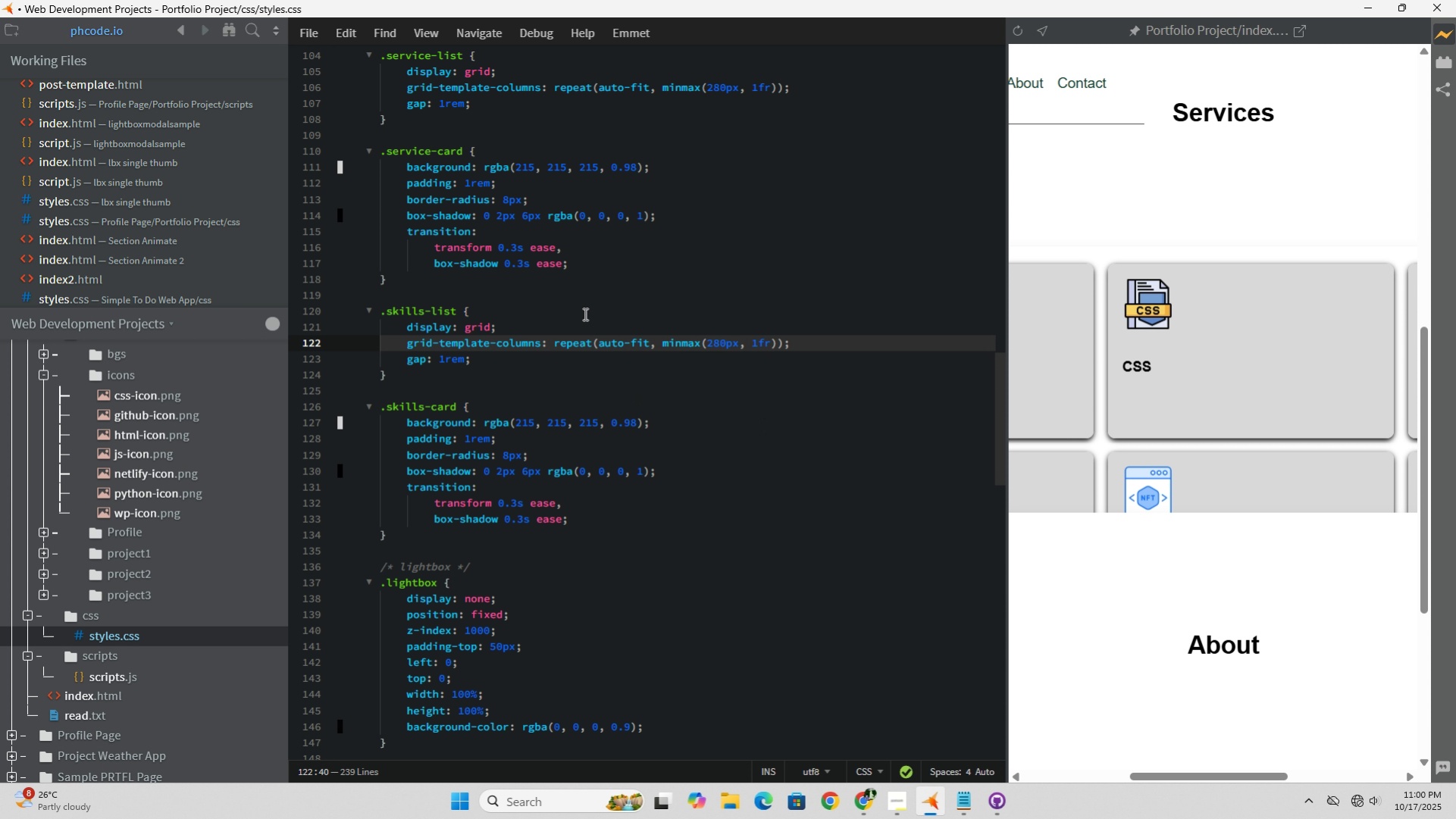 
mouse_move([725, 321])
 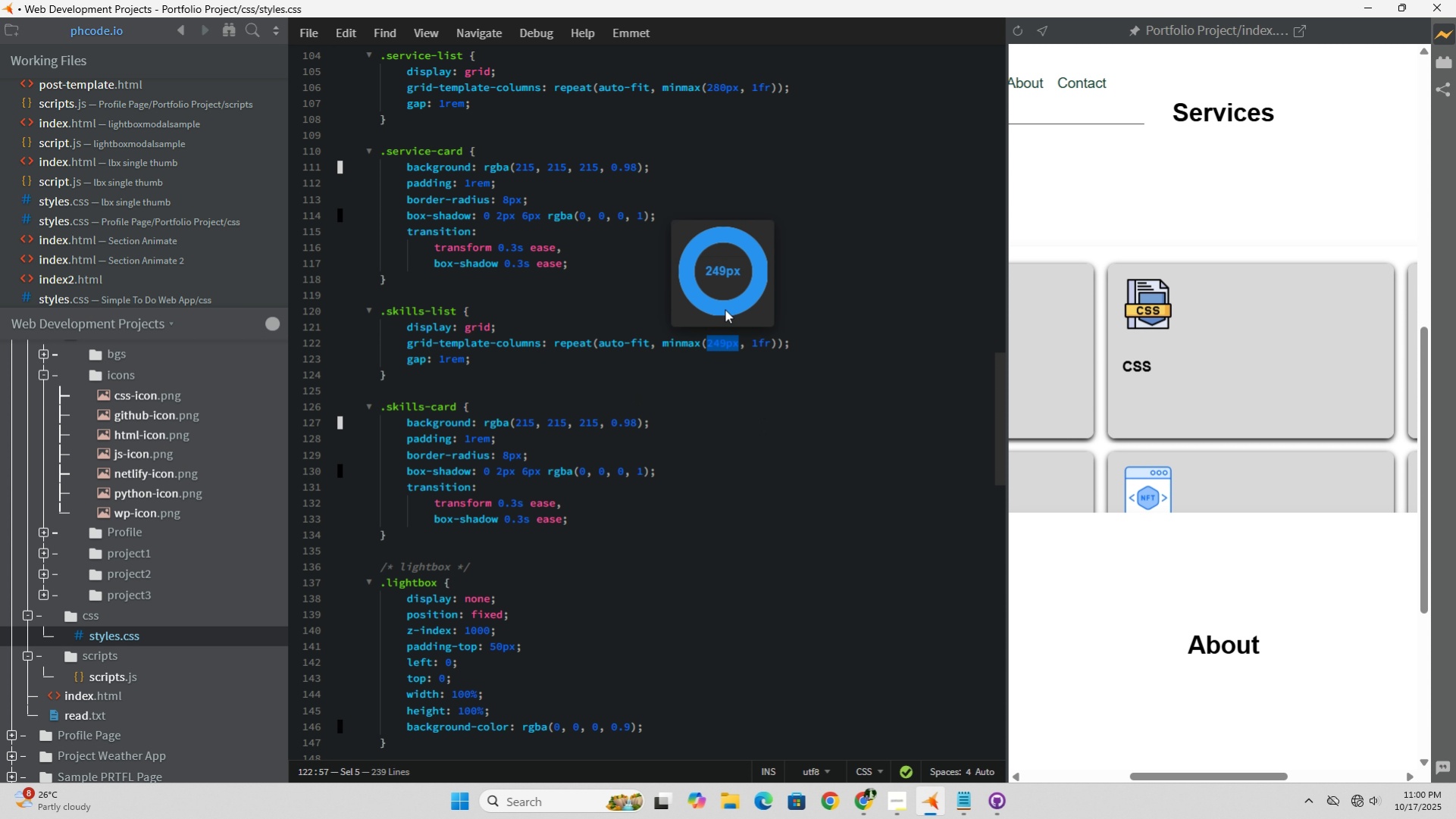 
left_click_drag(start_coordinate=[725, 309], to_coordinate=[689, 242])
 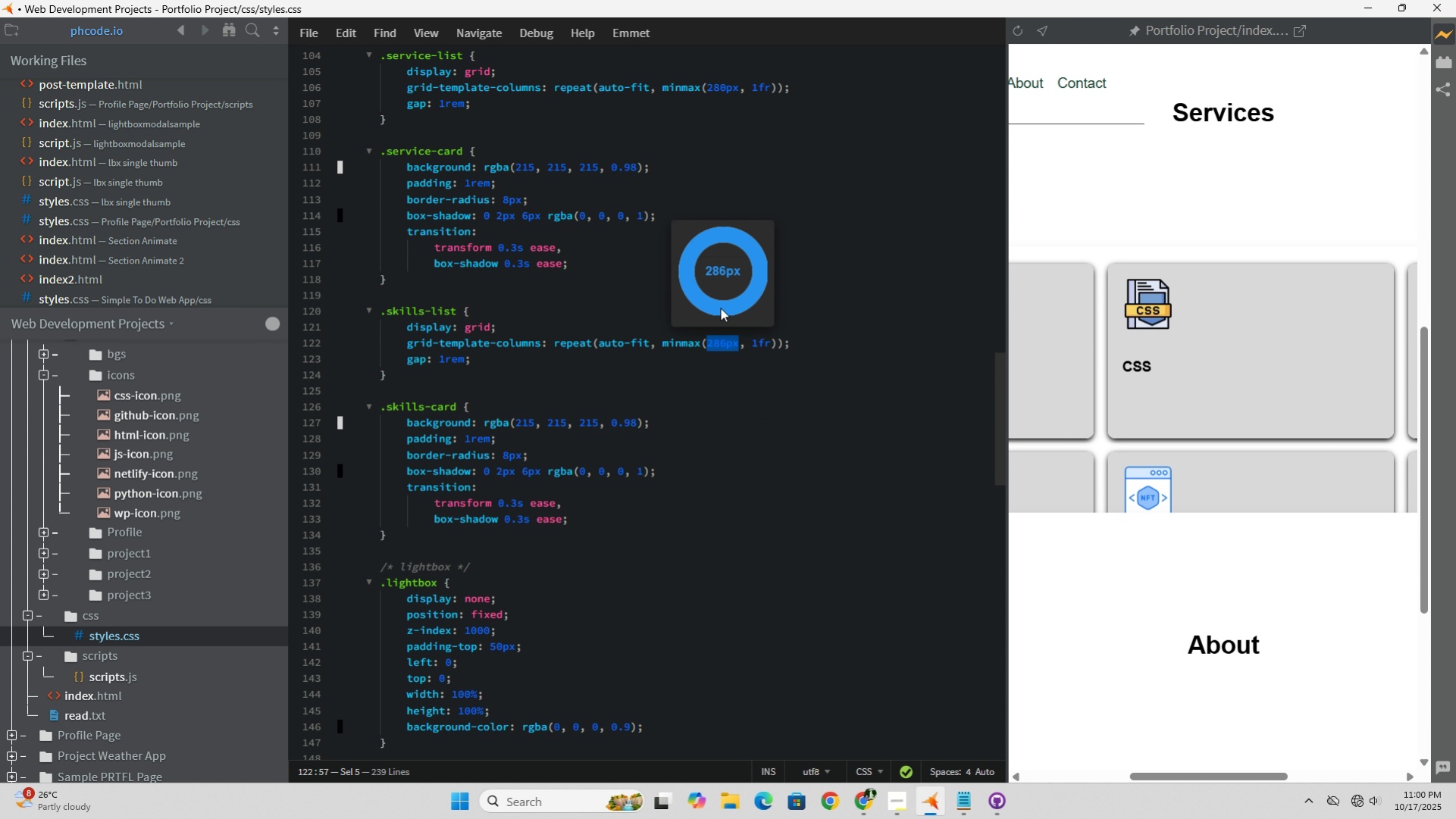 
left_click_drag(start_coordinate=[722, 308], to_coordinate=[716, 230])
 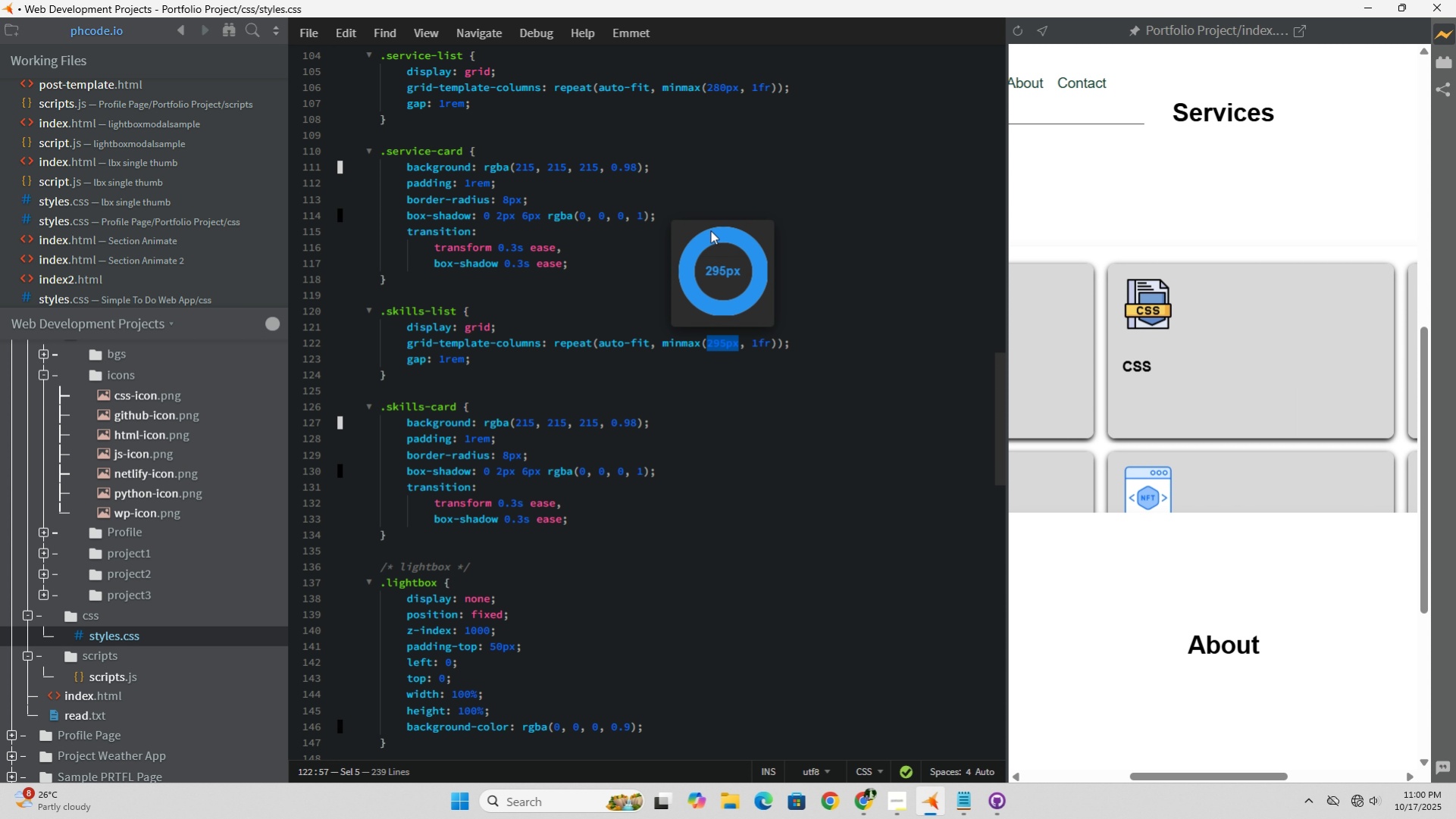 
left_click_drag(start_coordinate=[712, 230], to_coordinate=[744, 303])
 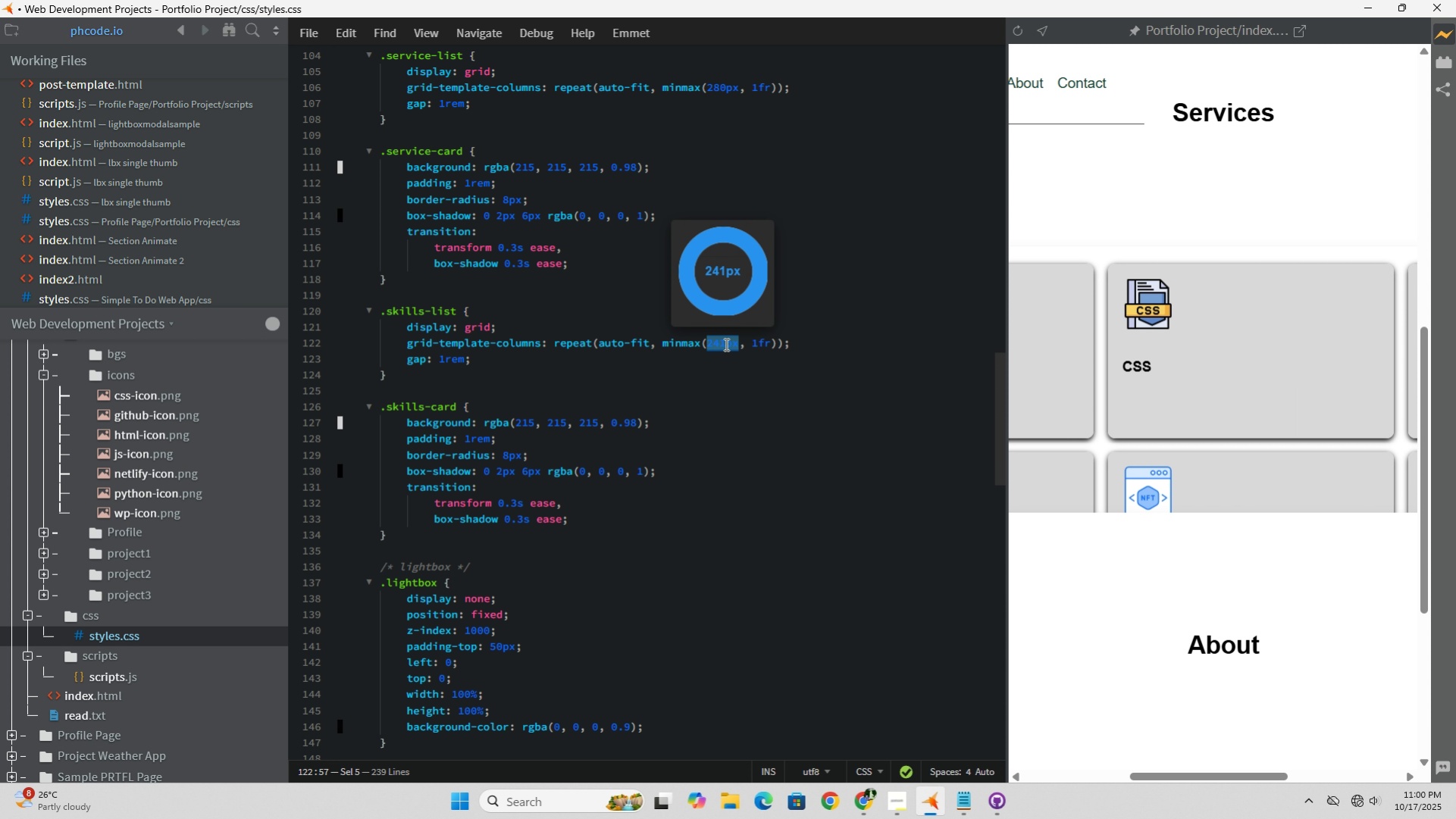 
left_click([725, 344])
 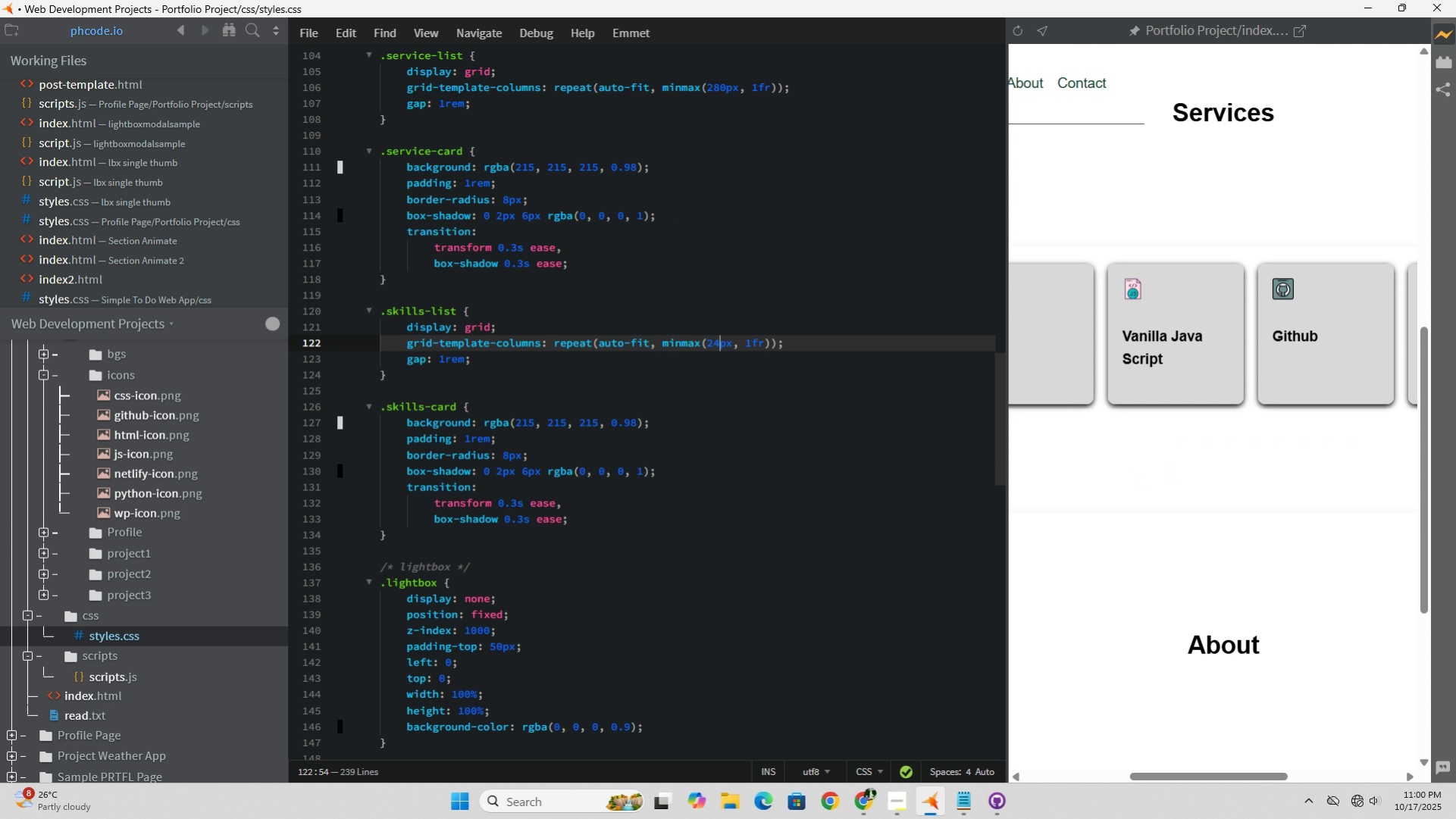 
key(Backspace)
 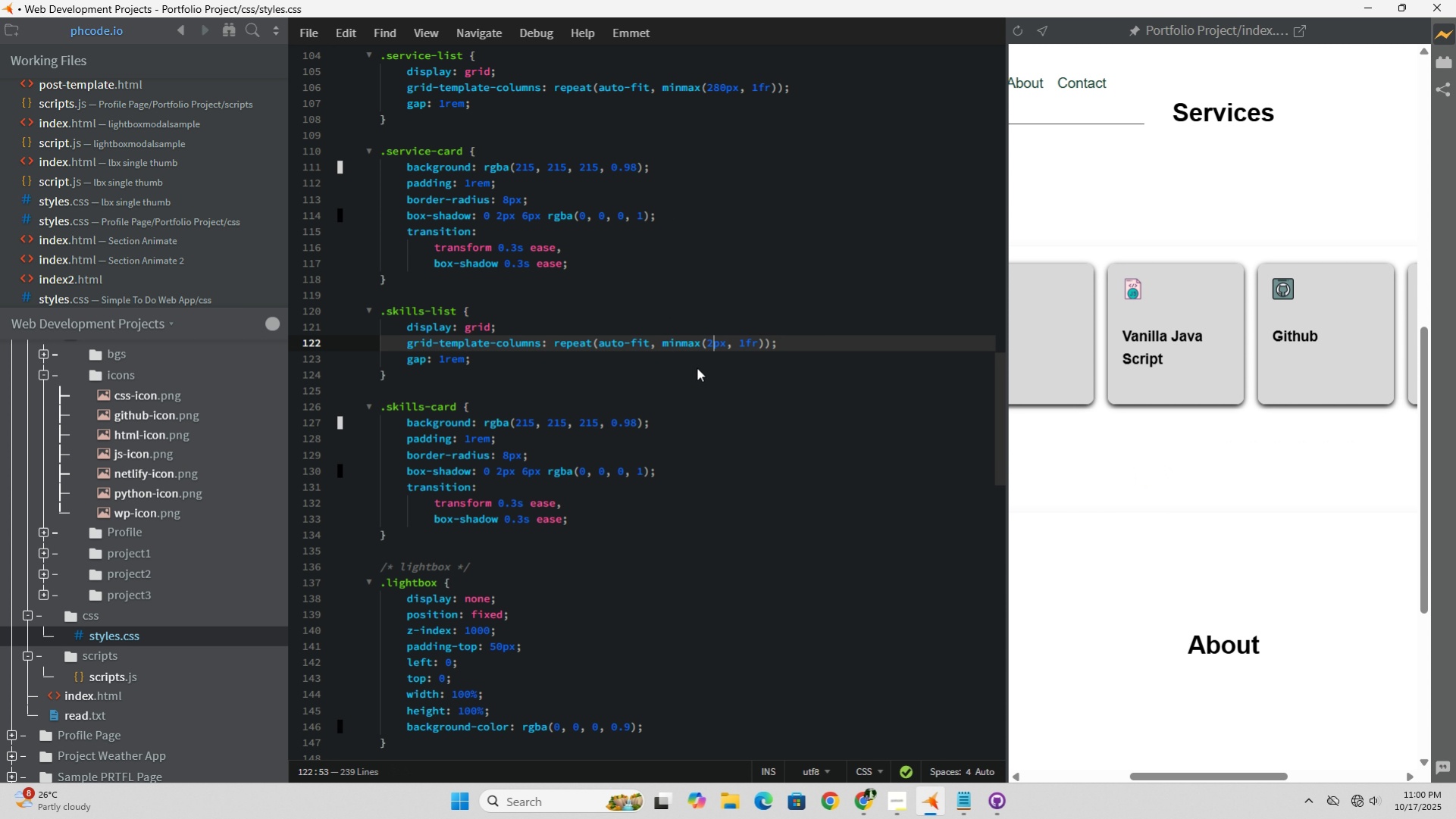 
key(Backspace)
 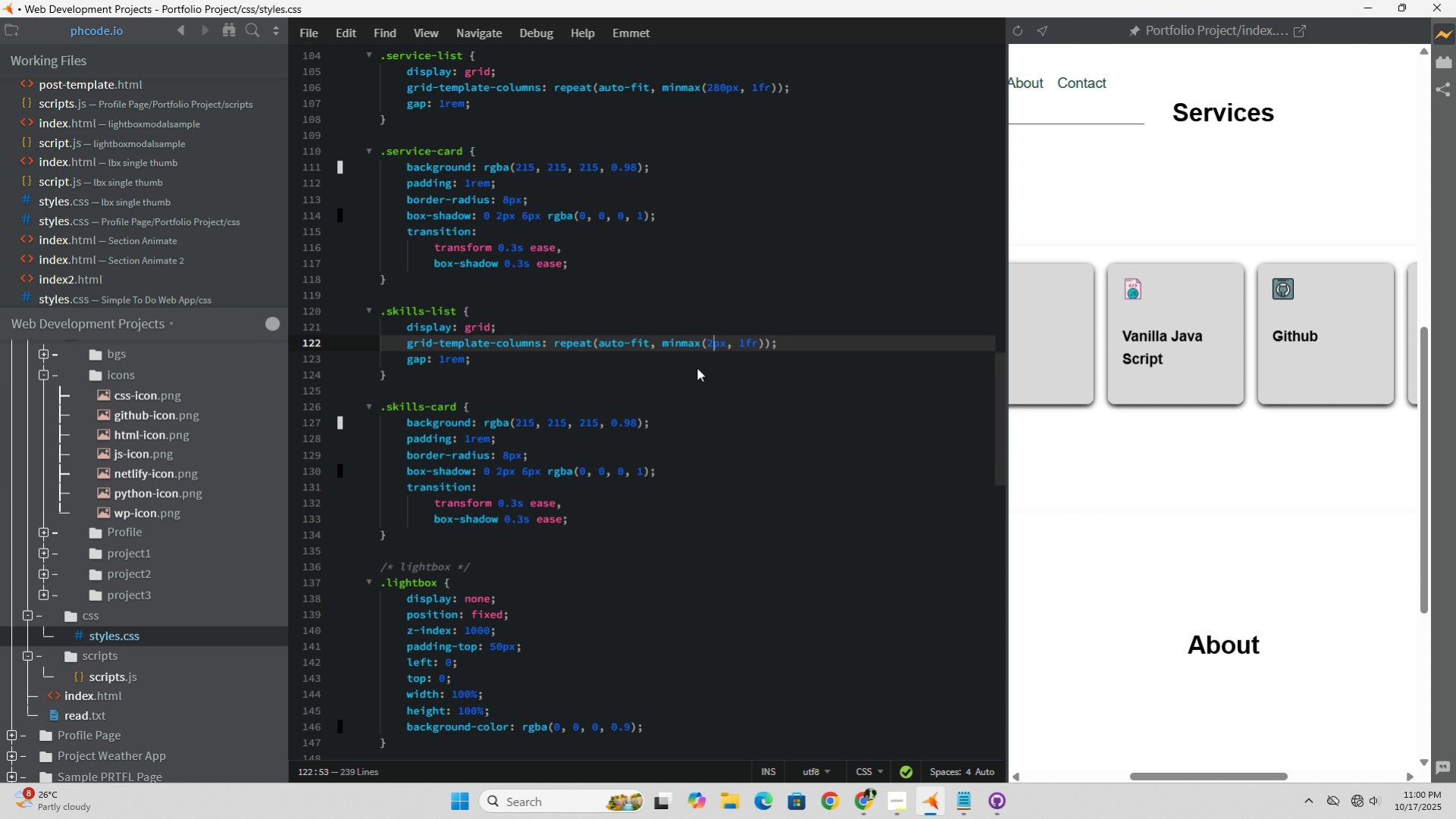 
key(Backspace)
 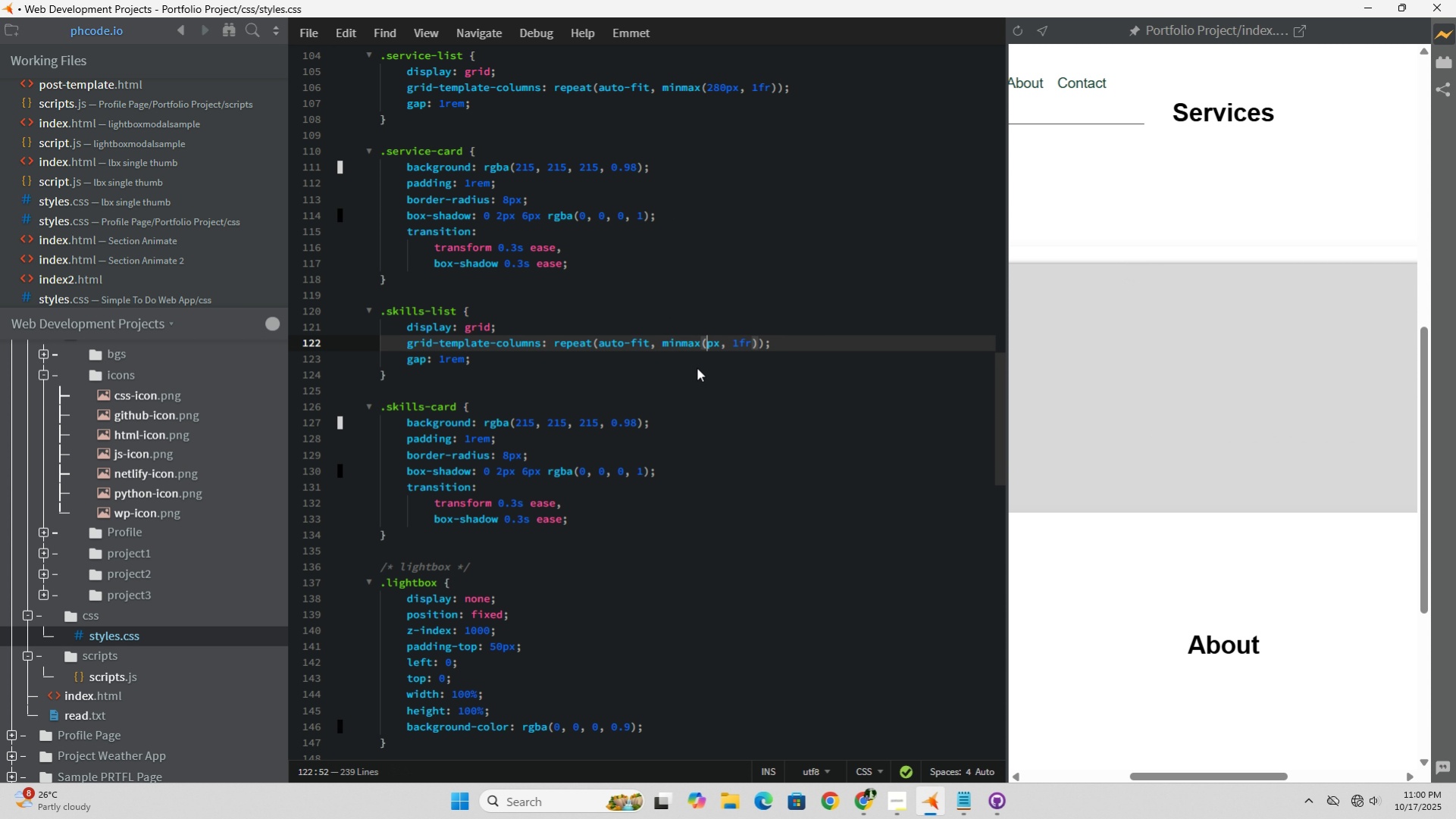 
key(Numpad1)
 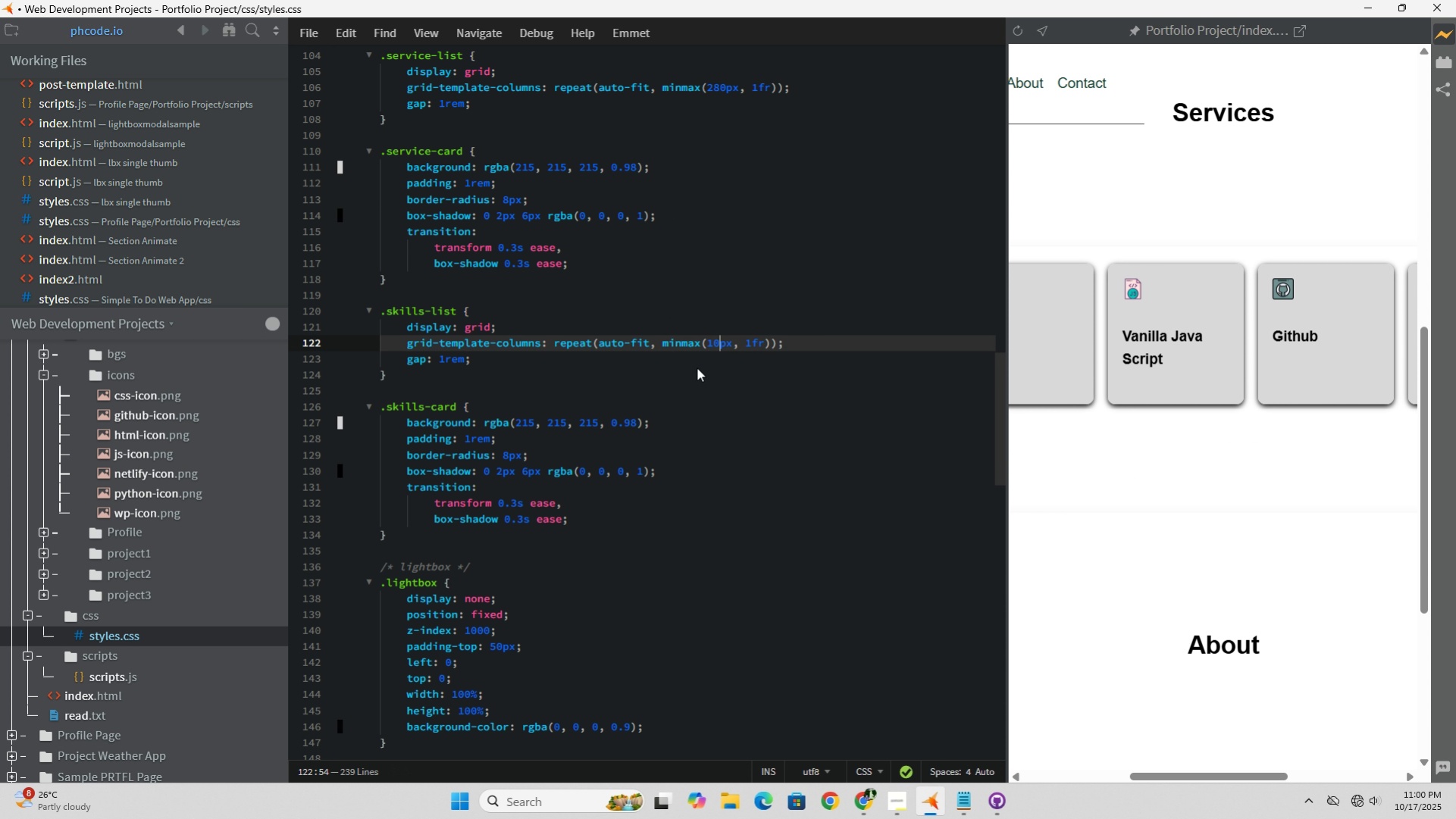 
key(Numpad0)
 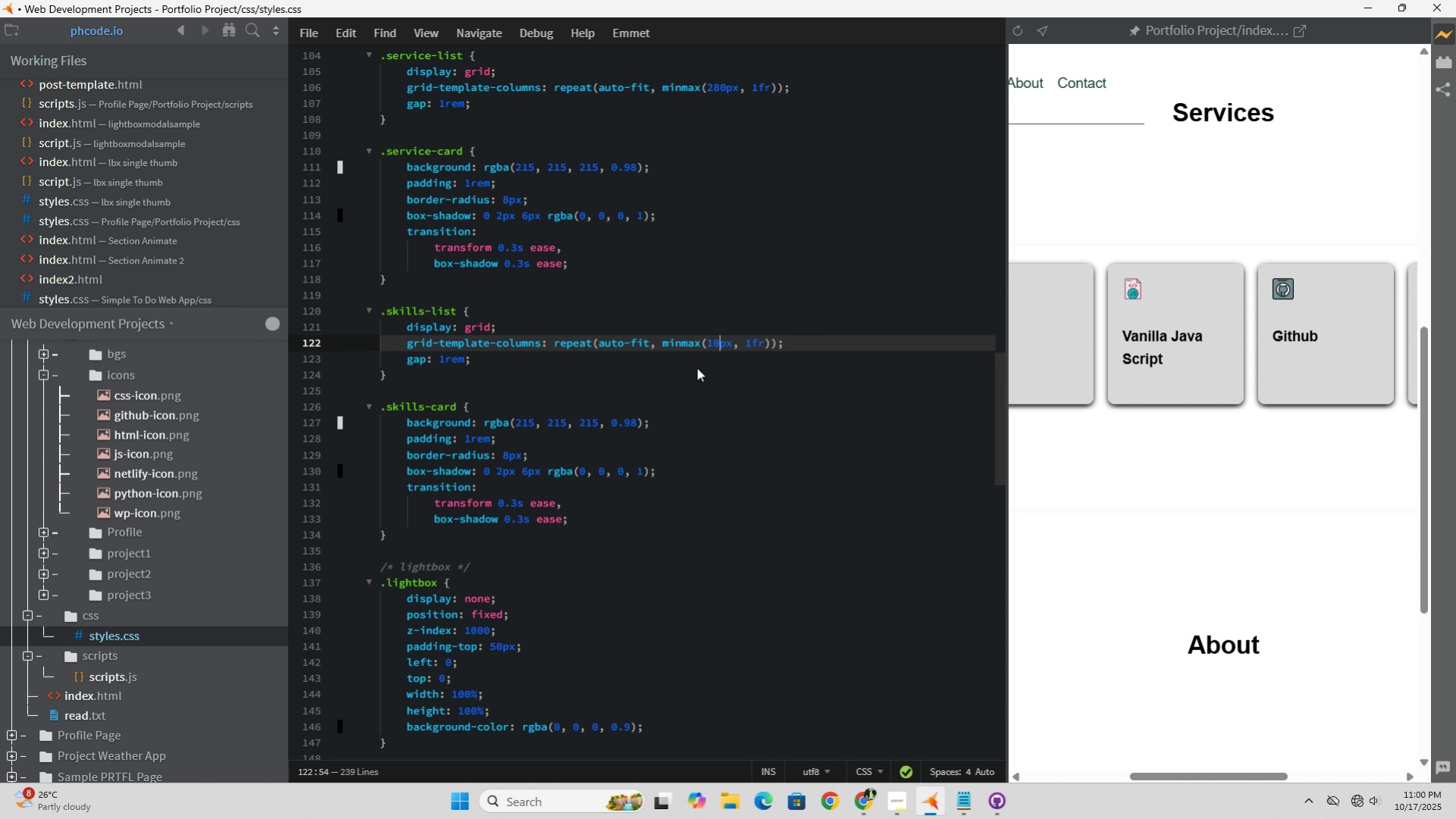 
key(Numpad0)
 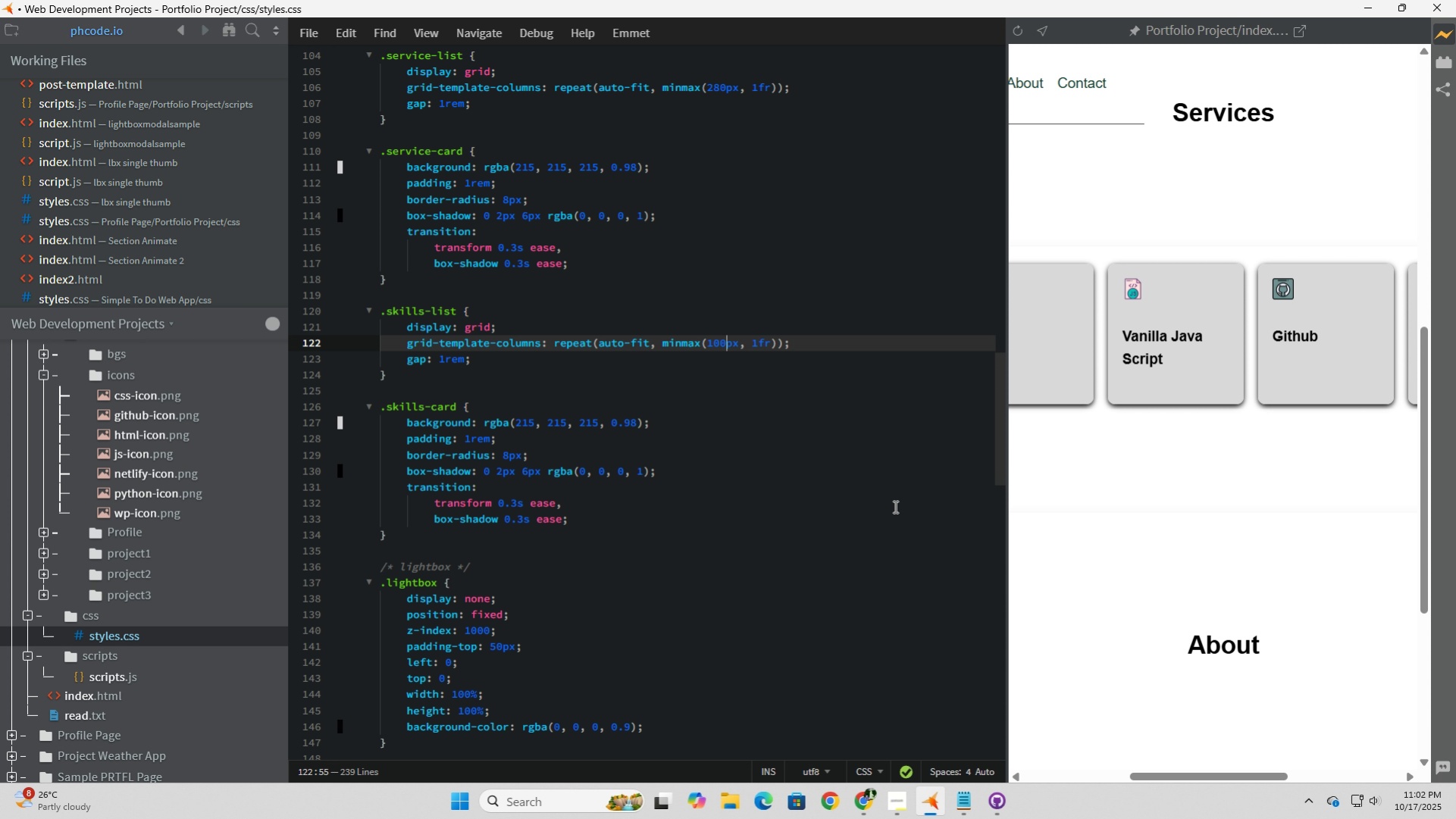 
wait(92.01)
 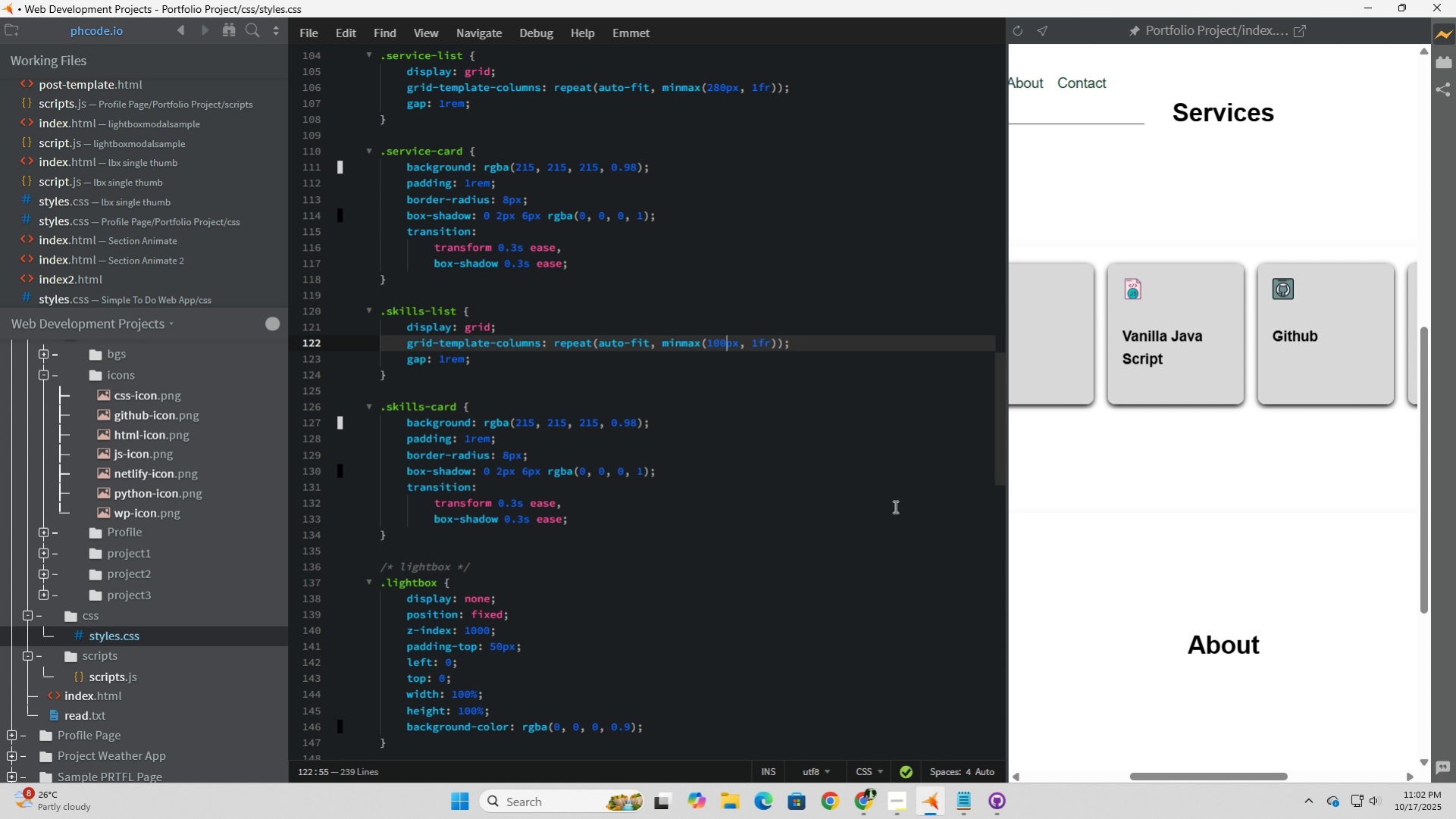 
left_click([887, 811])
 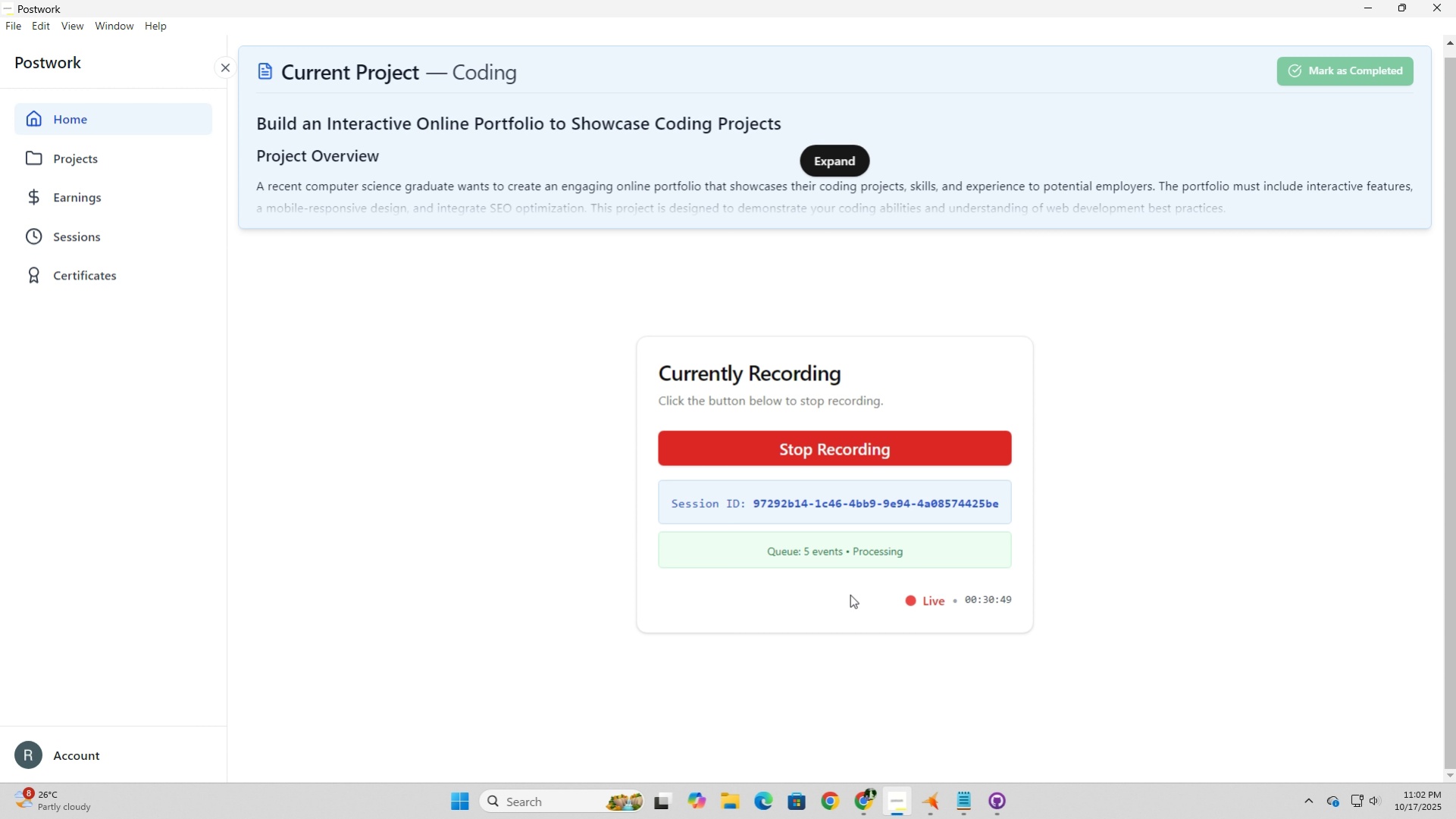 
wait(5.4)
 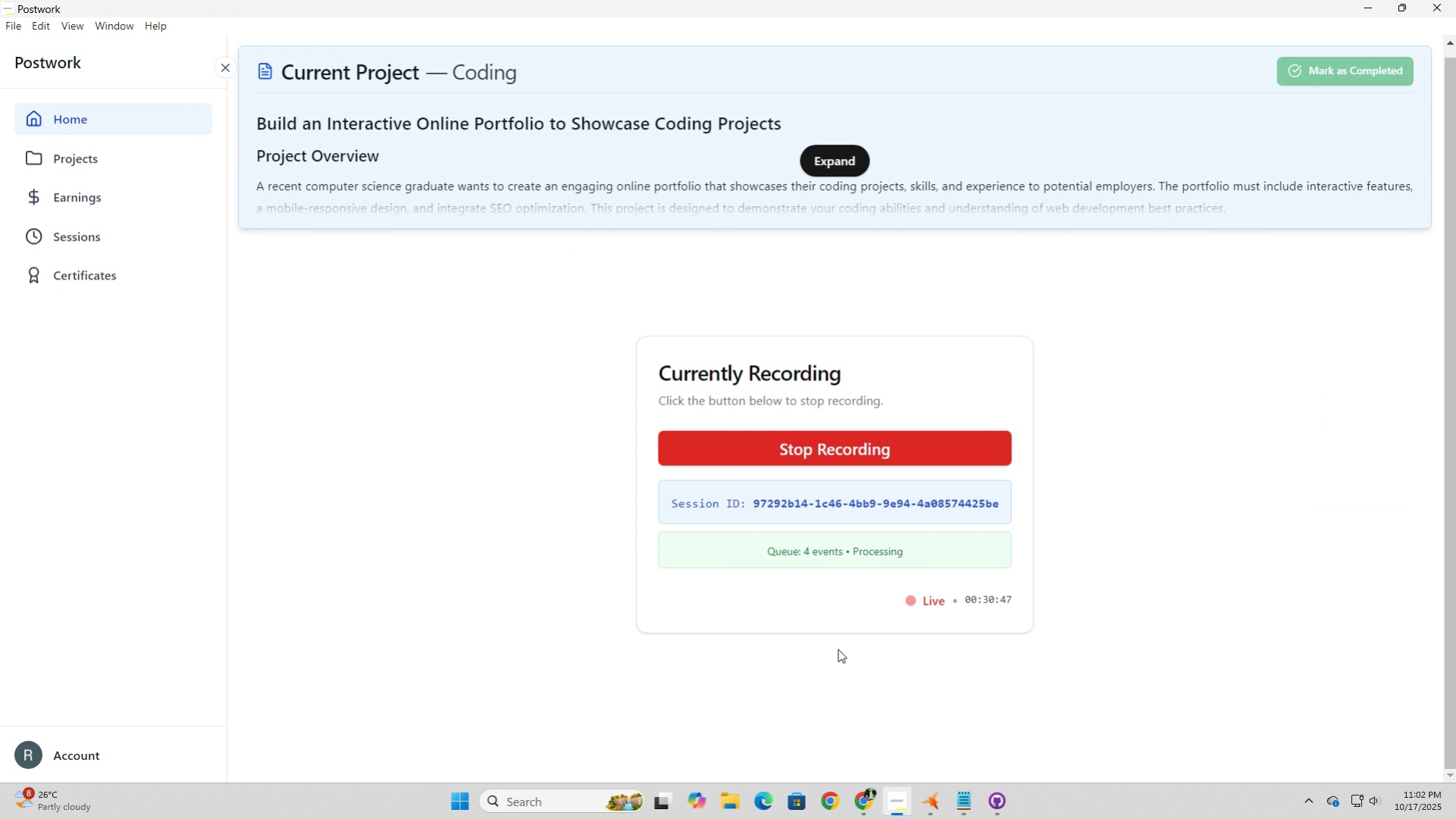 
left_click([1367, 2])
 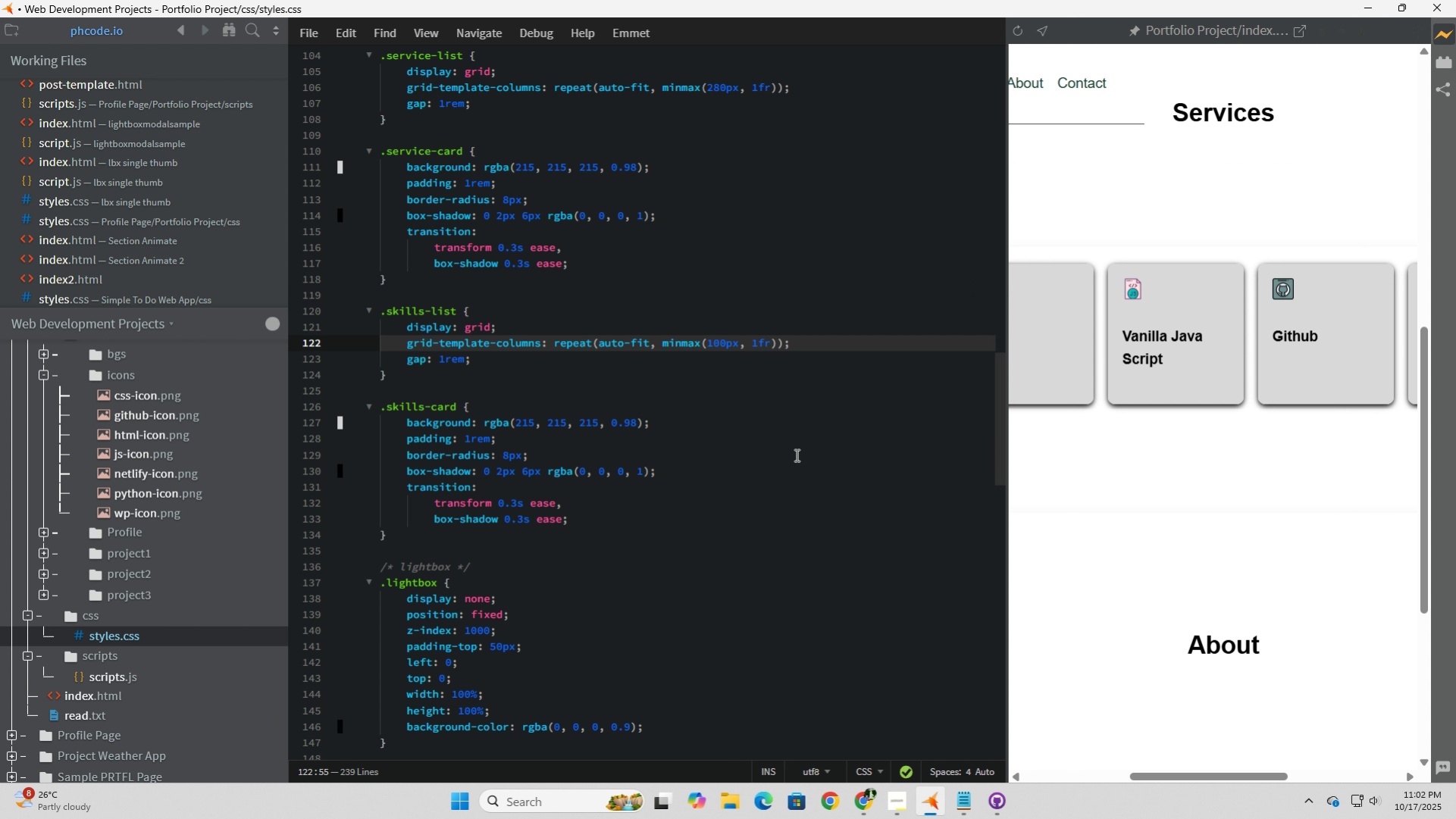 
left_click([775, 389])
 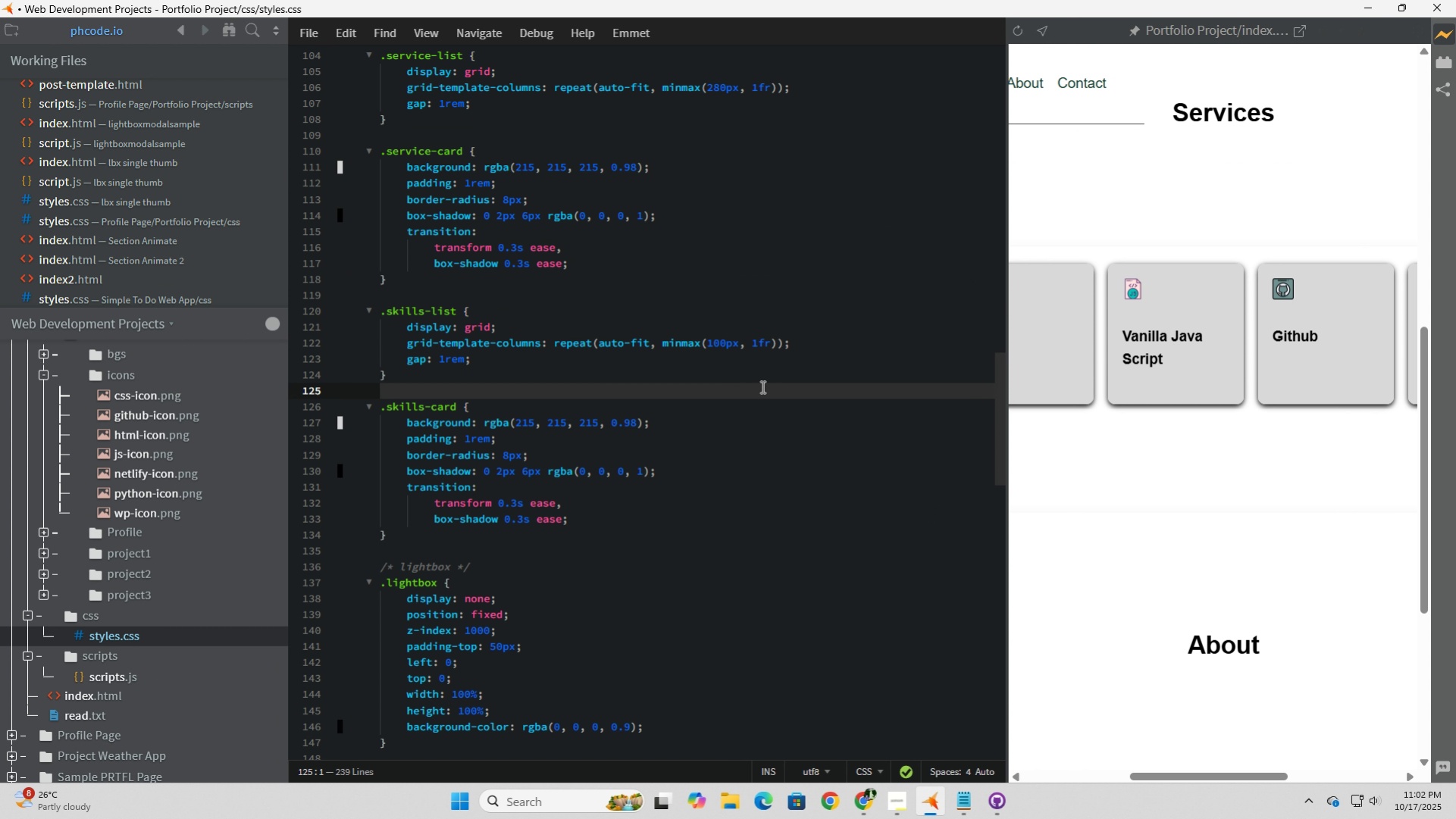 
left_click([761, 386])
 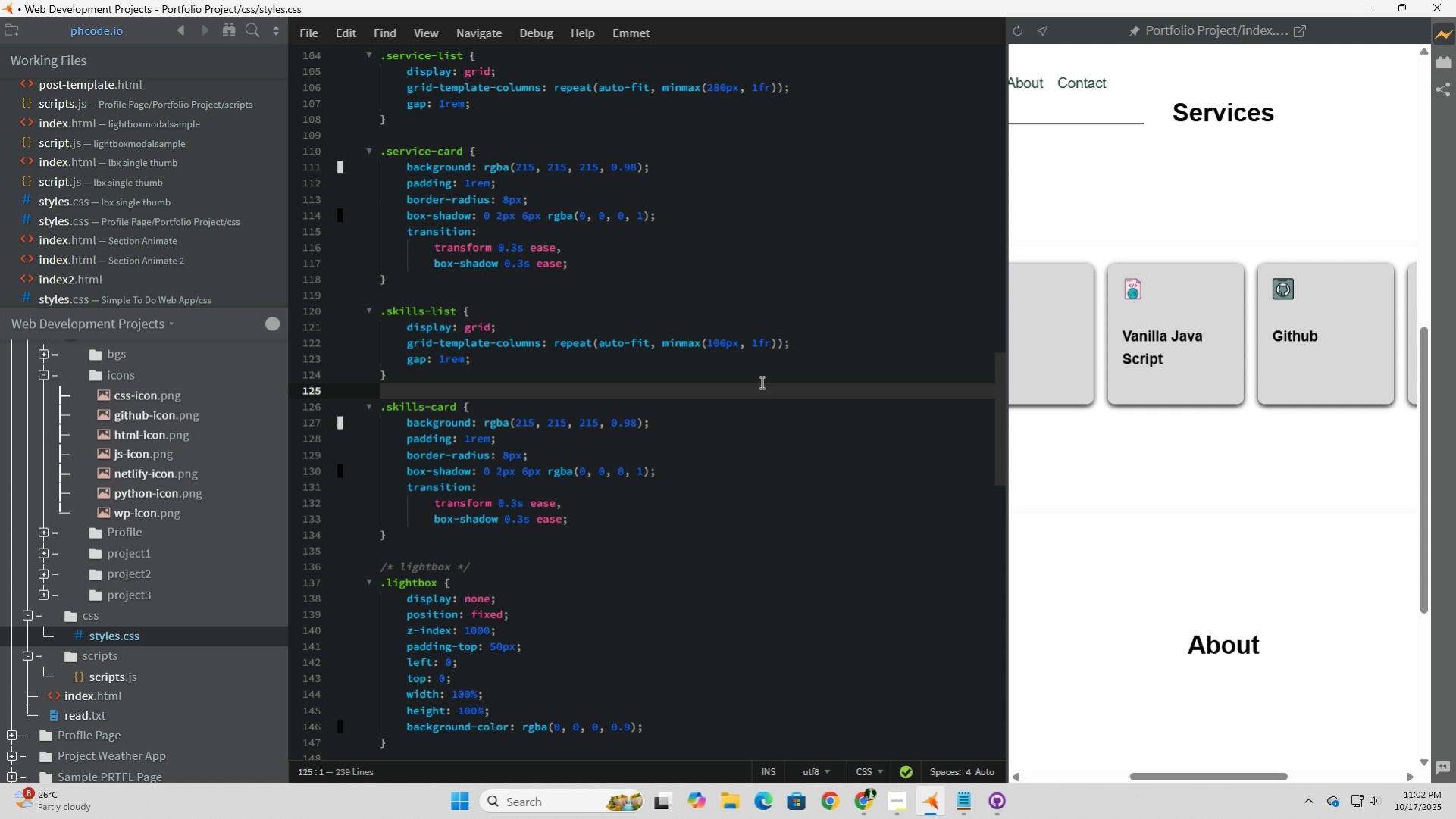 
left_click([760, 382])
 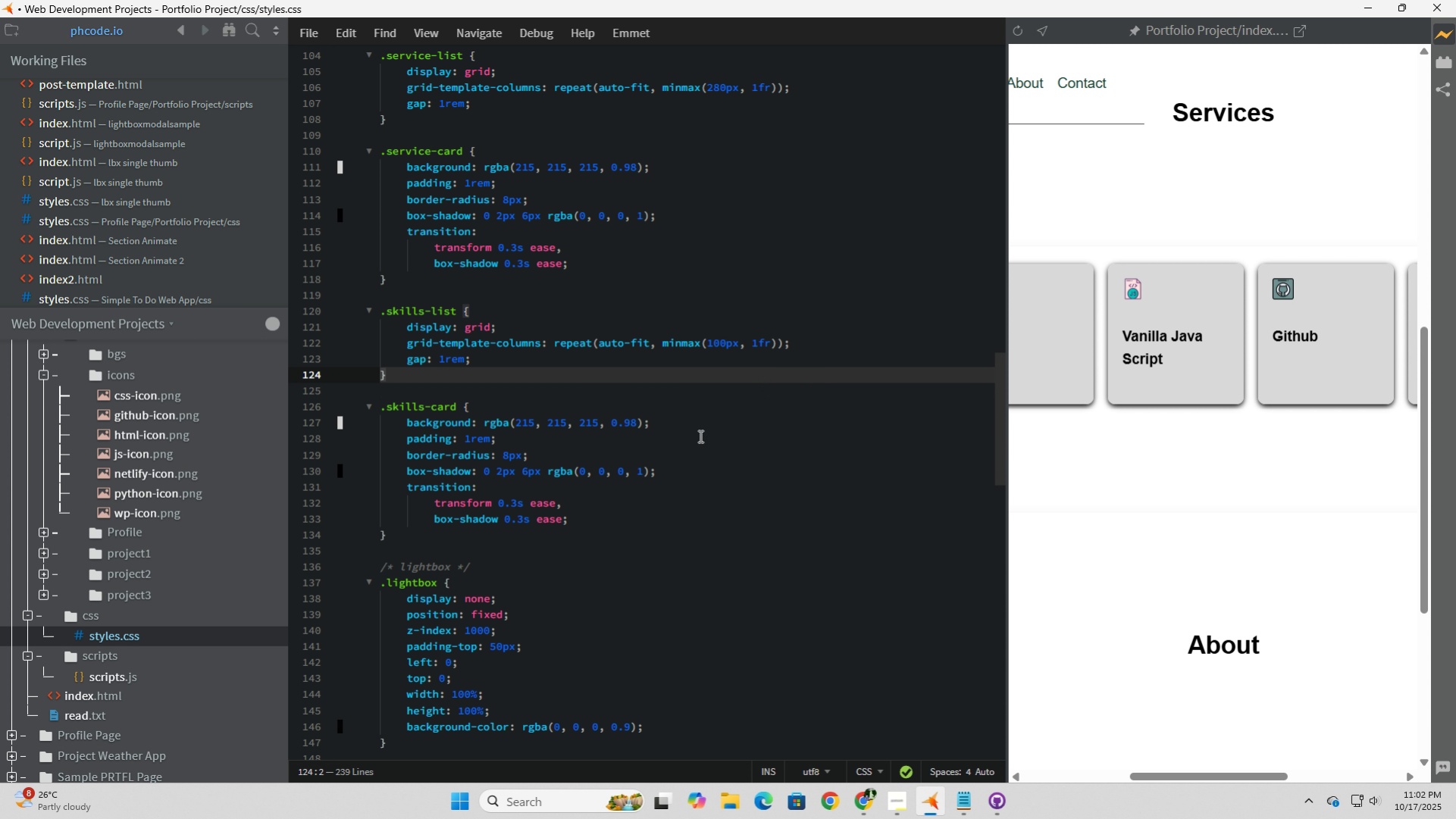 
left_click([669, 364])
 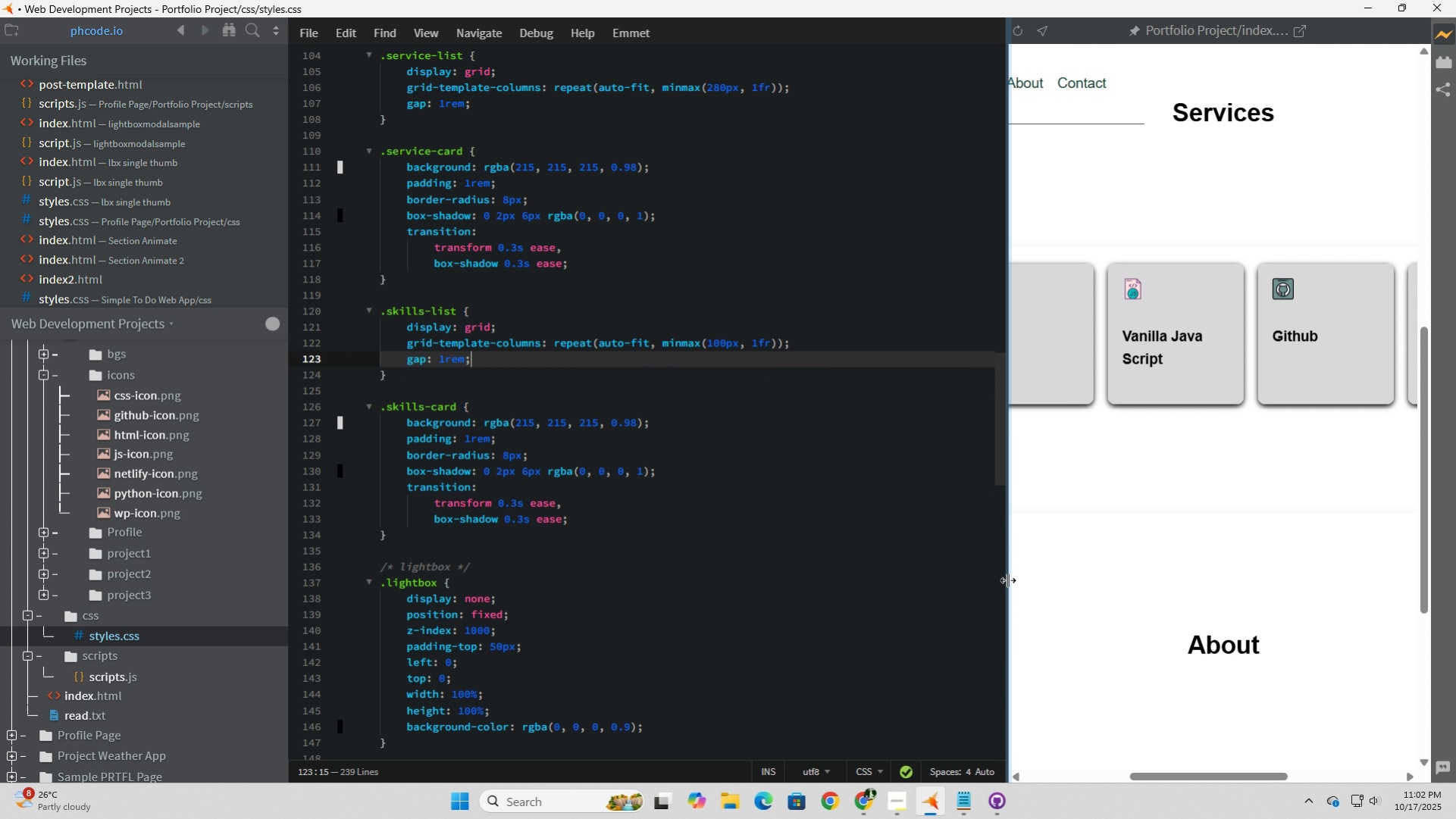 
left_click_drag(start_coordinate=[1005, 579], to_coordinate=[950, 578])
 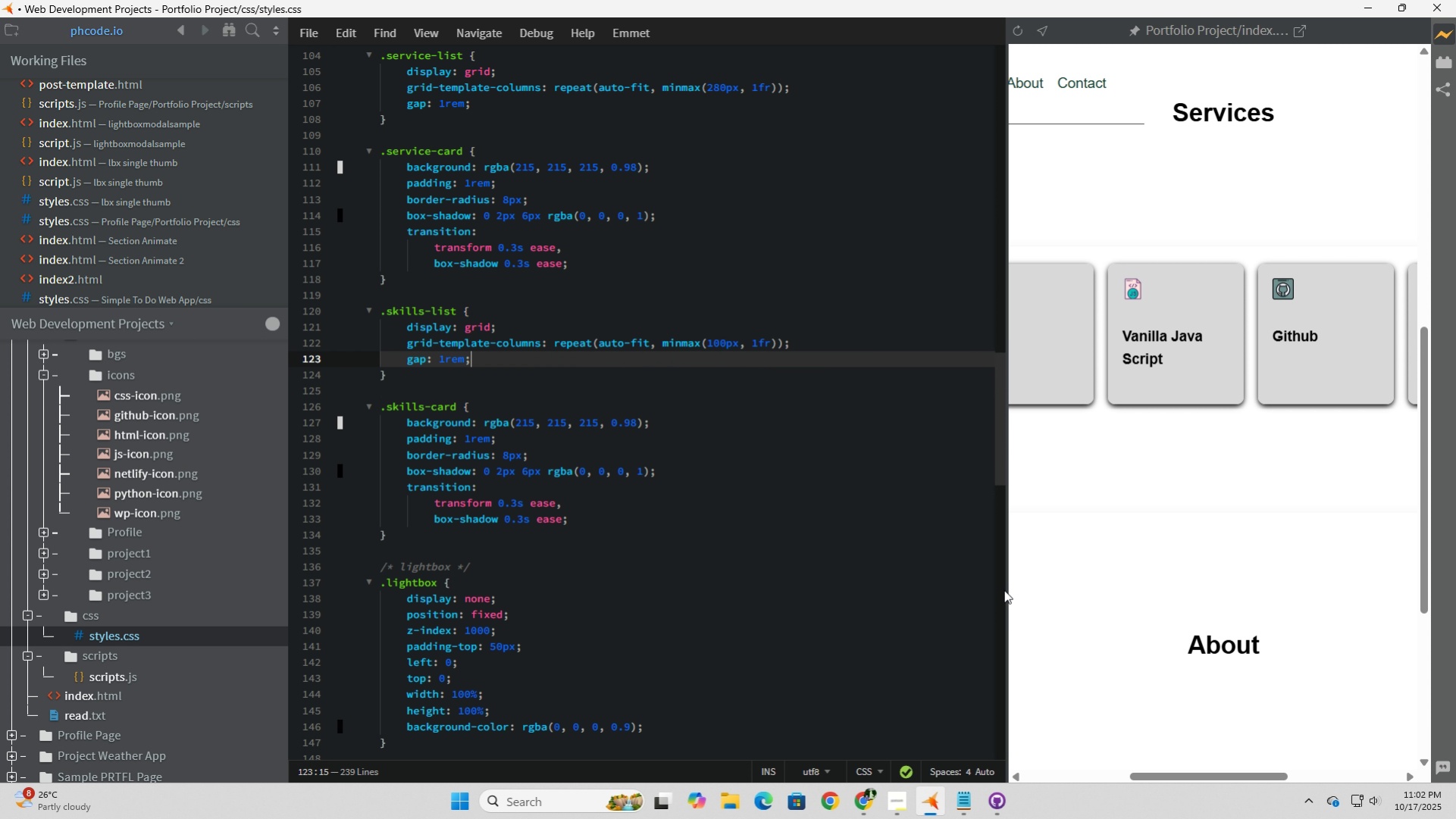 
left_click([1004, 589])
 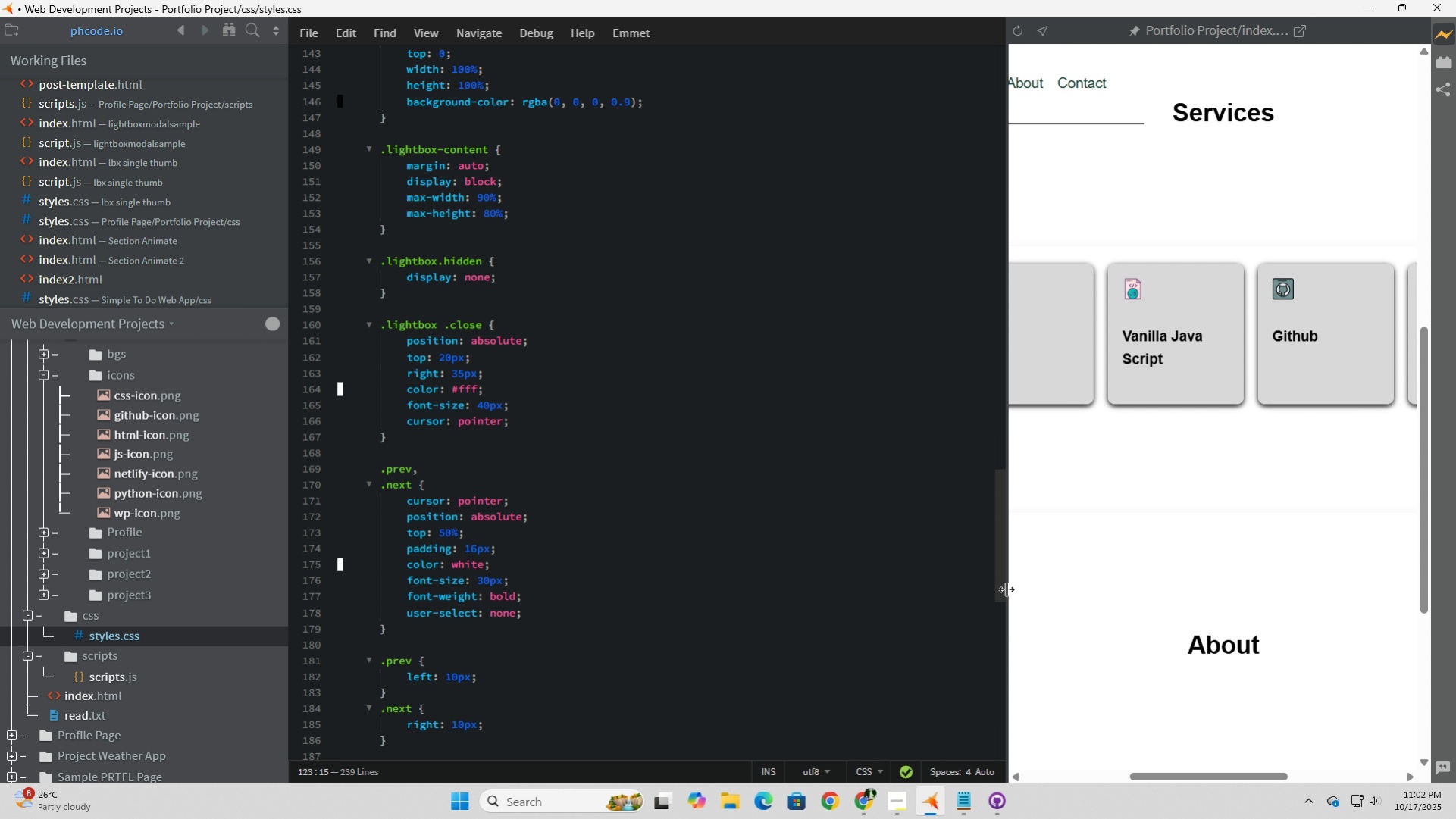 
left_click_drag(start_coordinate=[1006, 588], to_coordinate=[1001, 414])
 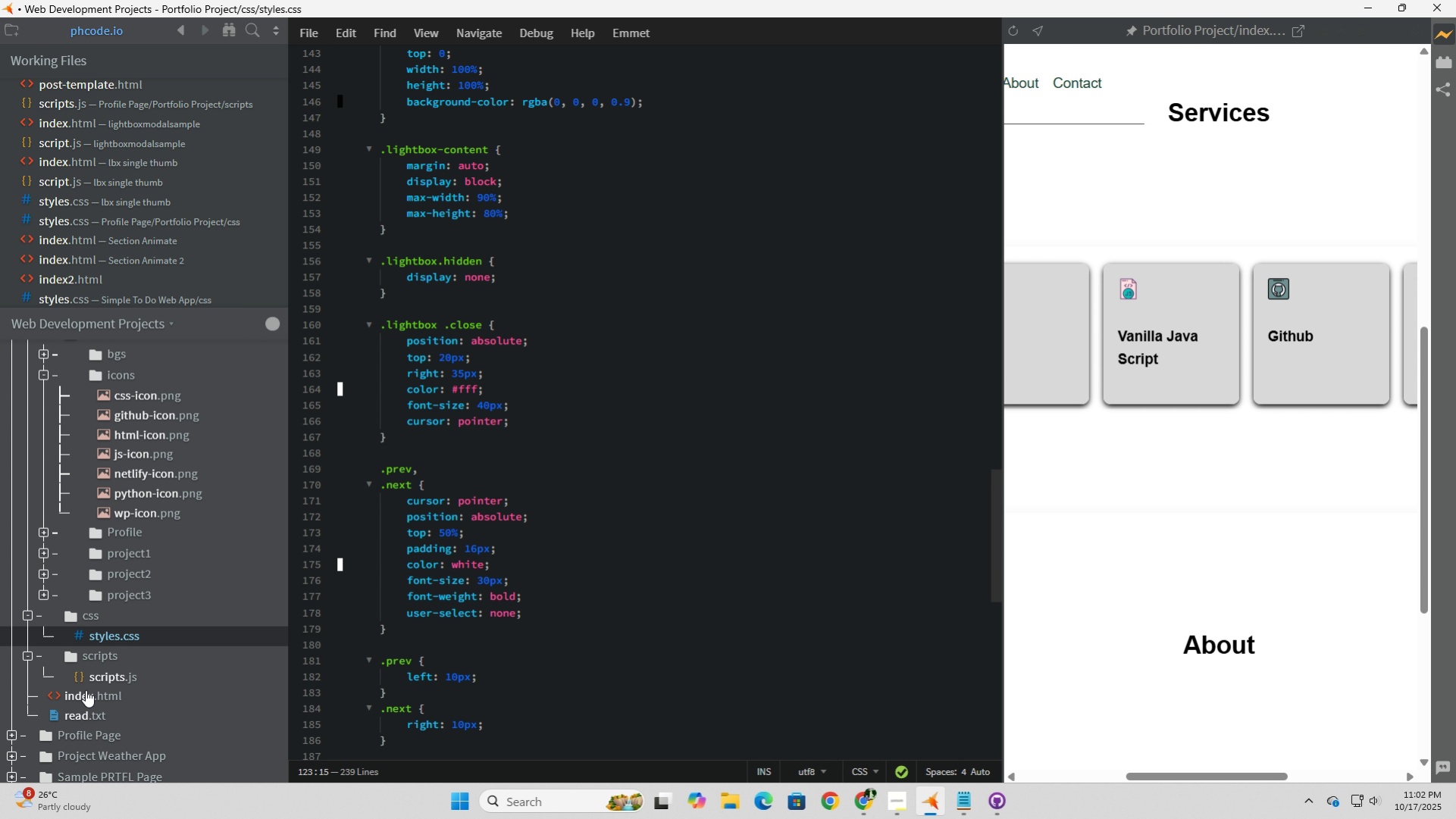 
left_click([105, 692])
 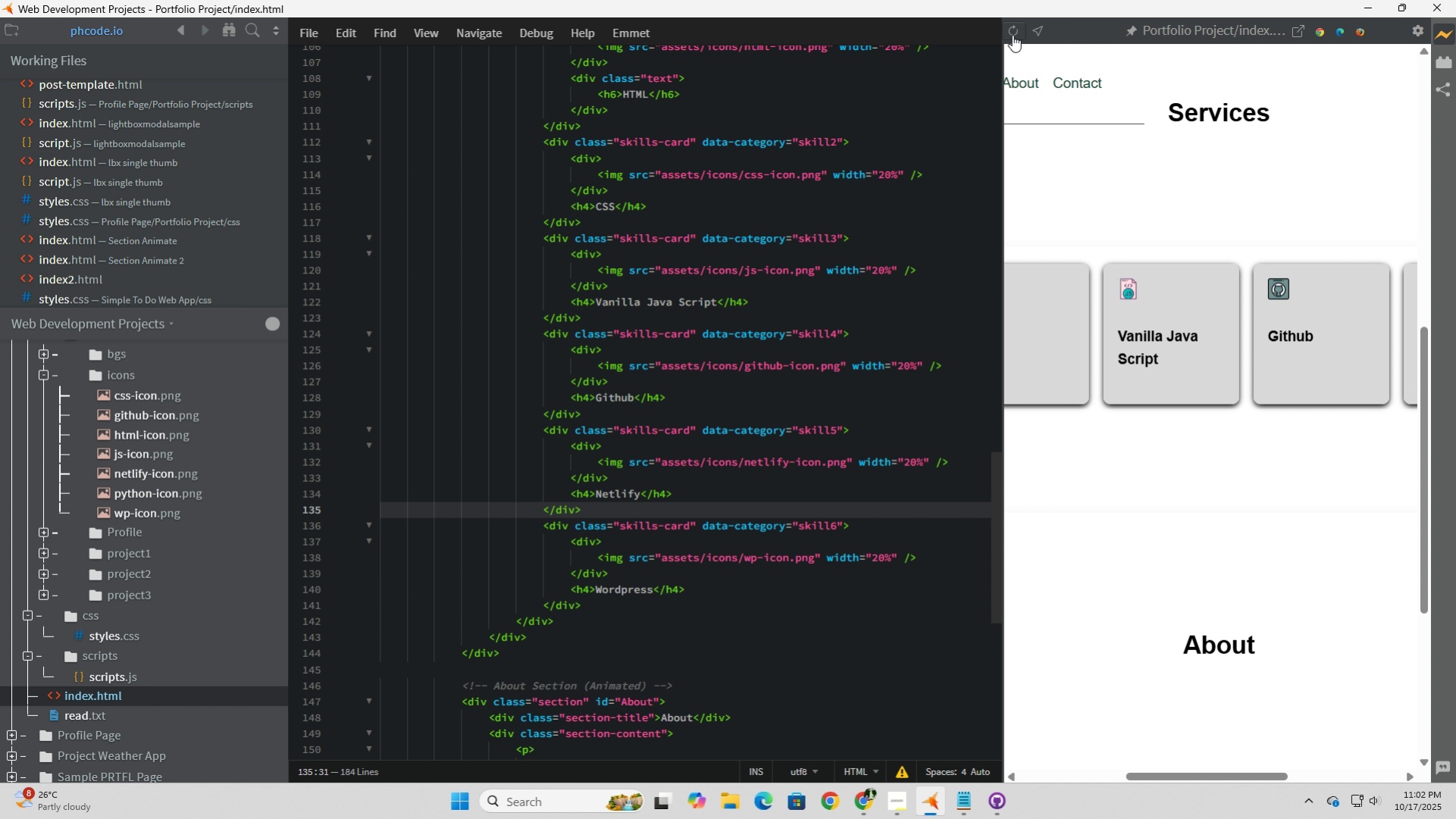 
left_click([1013, 33])
 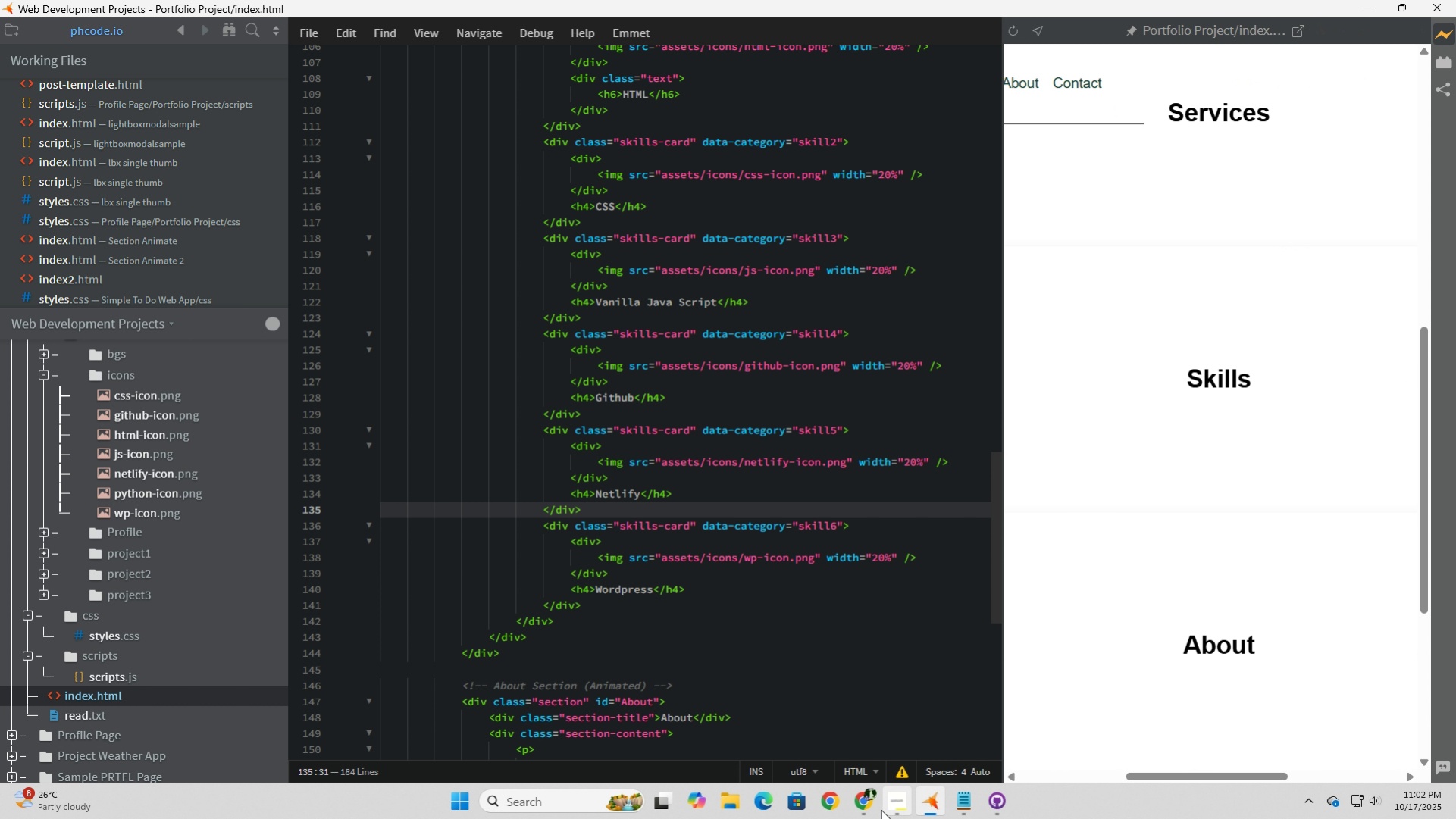 
left_click([861, 799])
 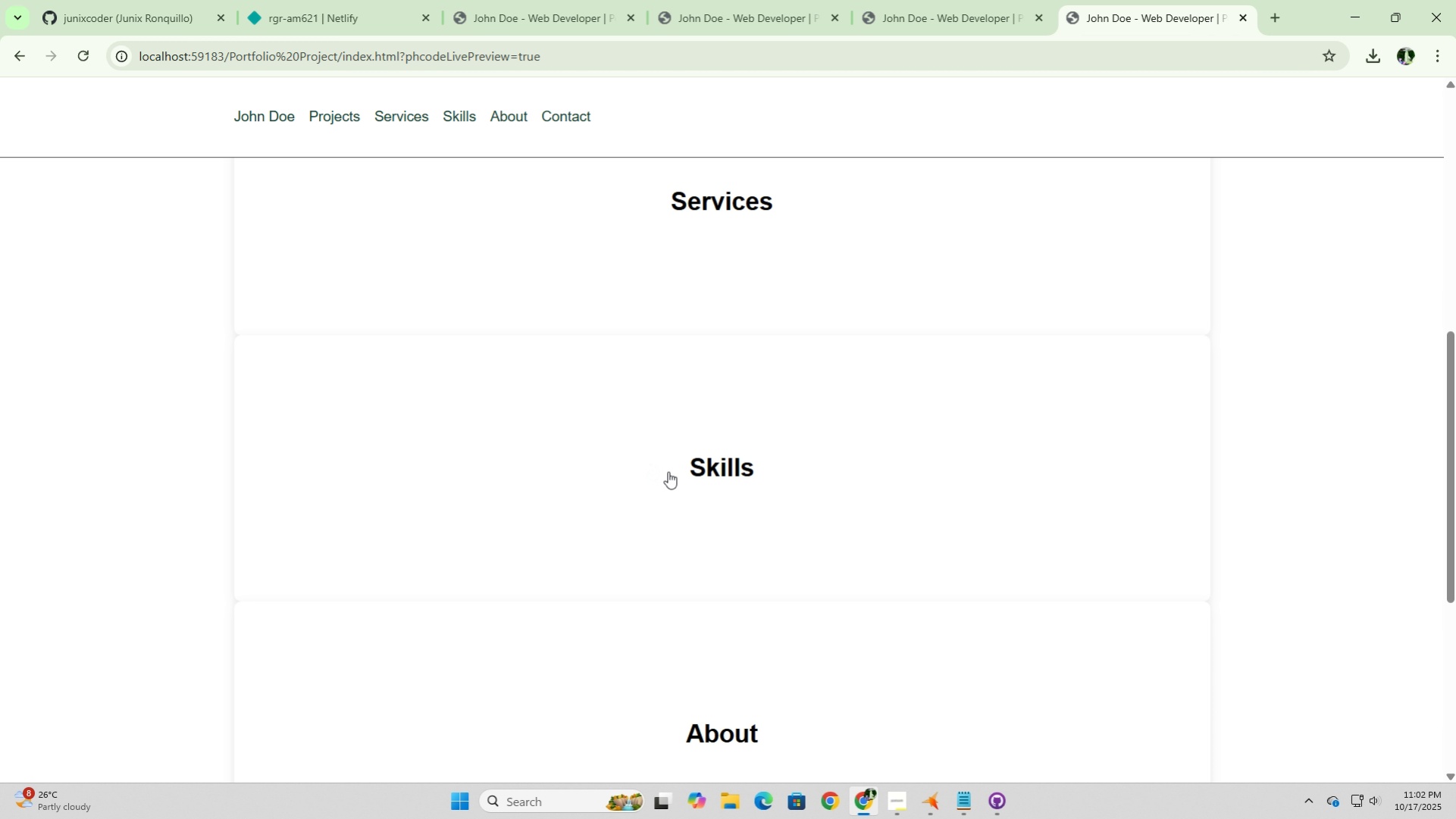 
left_click([733, 465])
 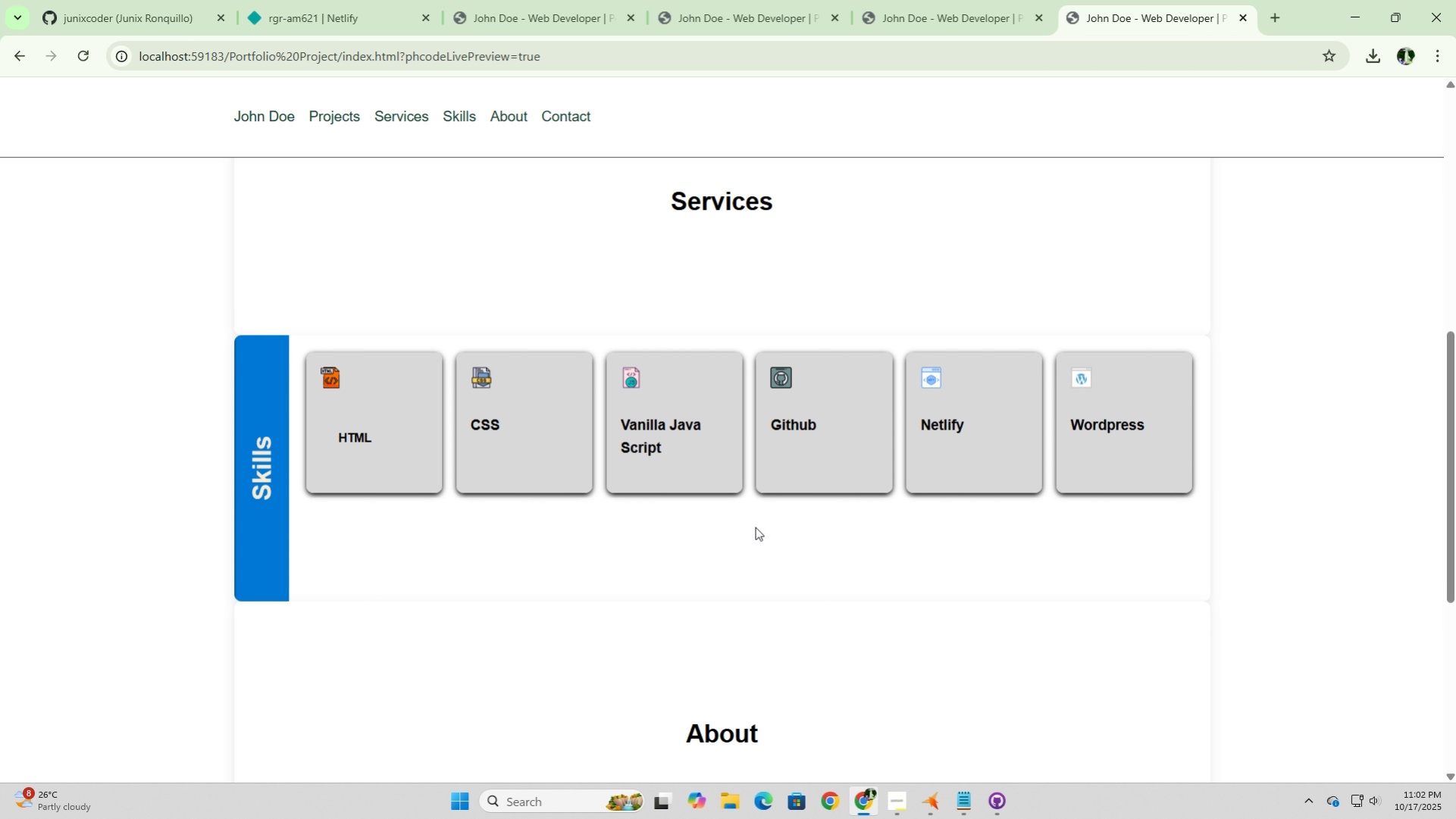 
left_click([755, 528])
 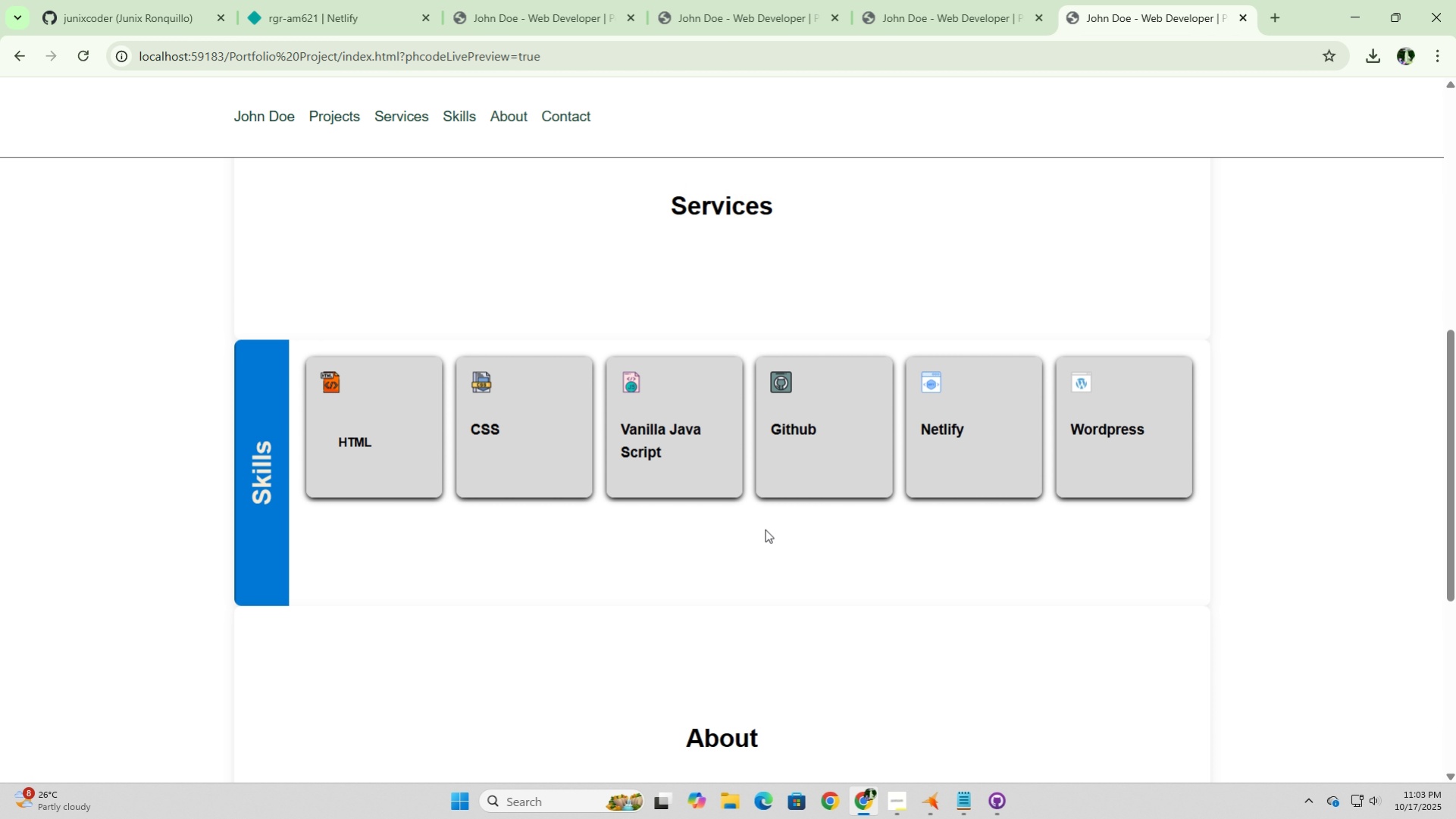 
wait(11.34)
 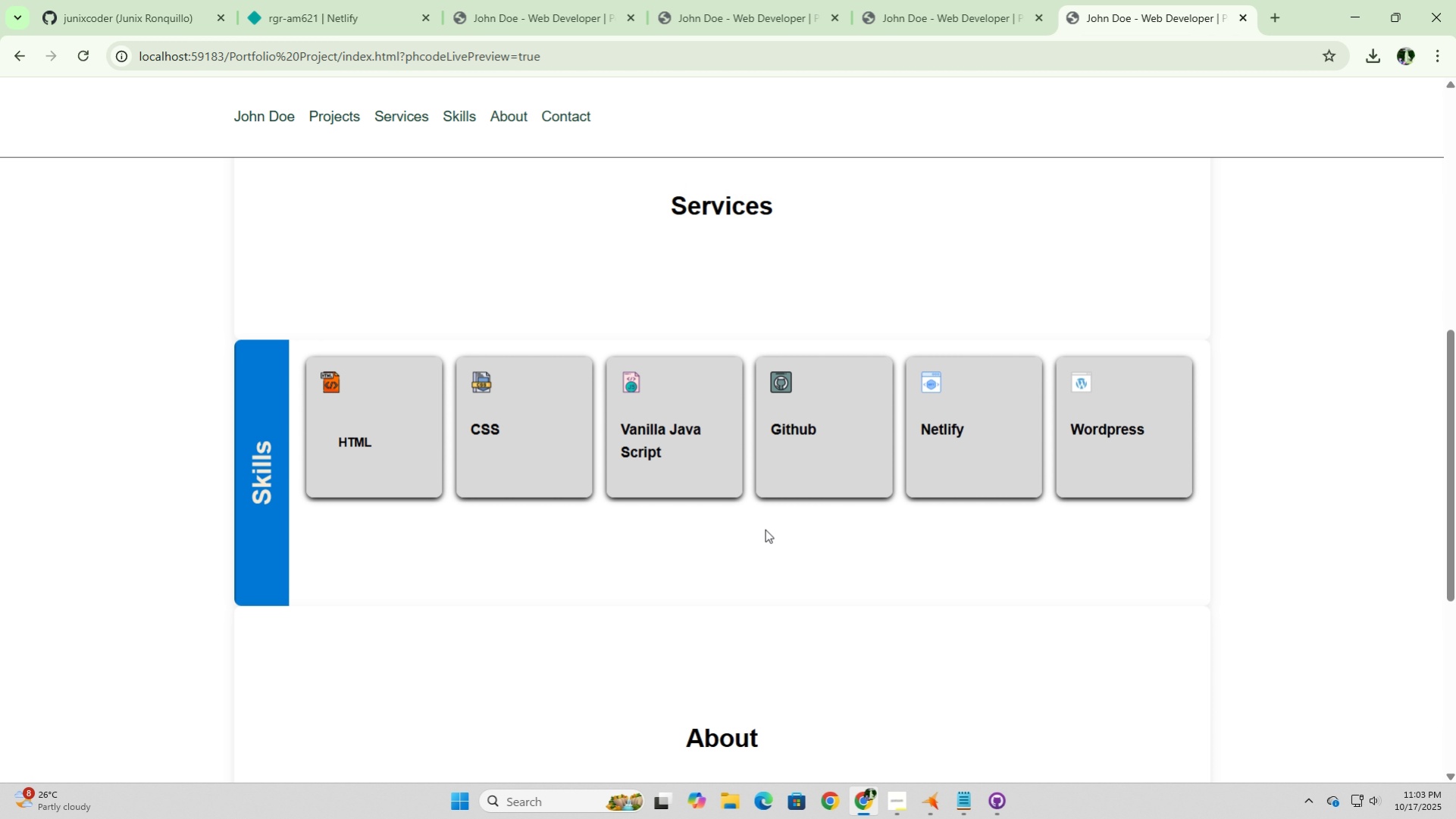 
scroll: coordinate [765, 529], scroll_direction: up, amount: 3.0
 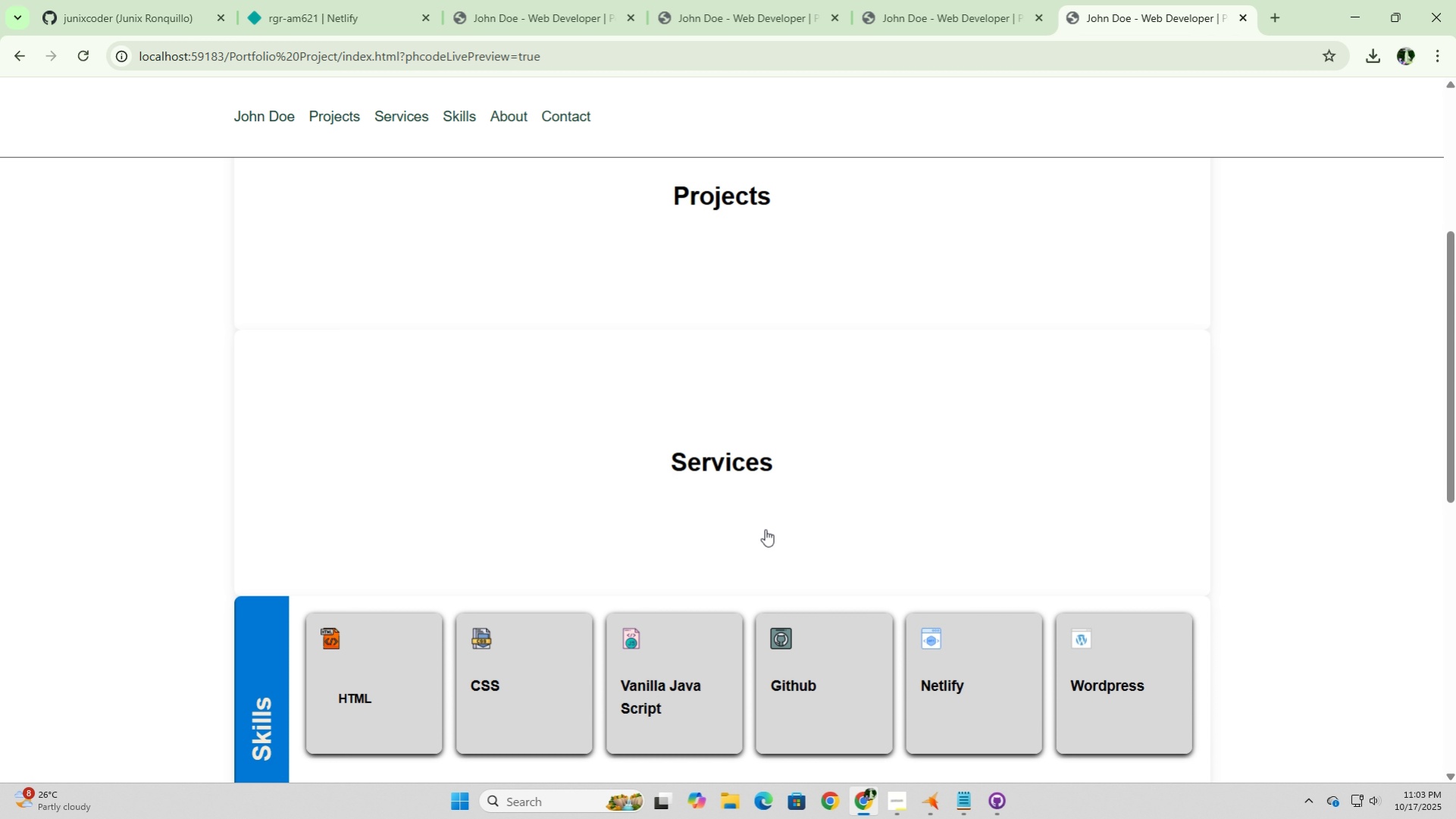 
scroll: coordinate [765, 529], scroll_direction: down, amount: 1.0
 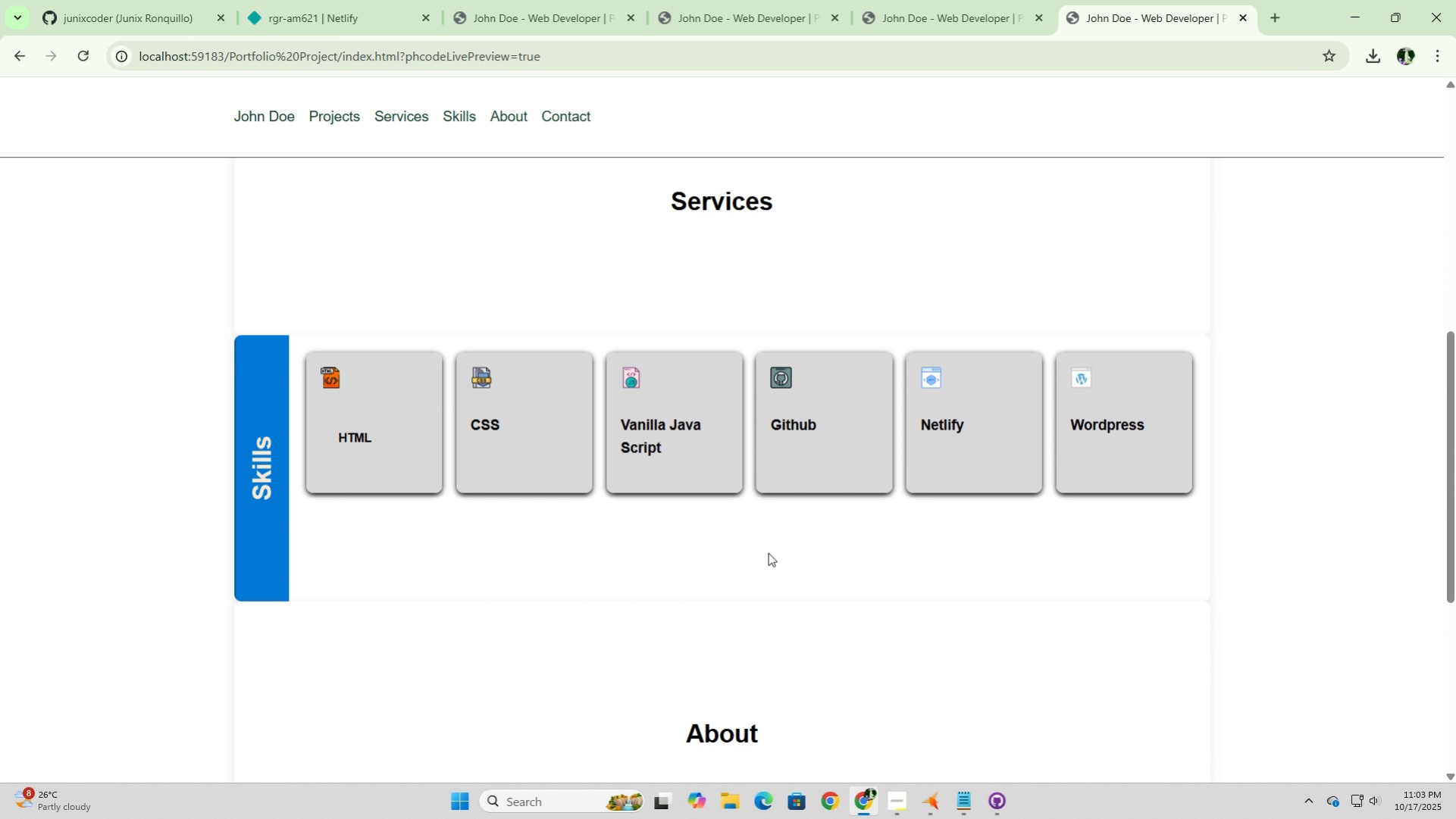 
wait(9.23)
 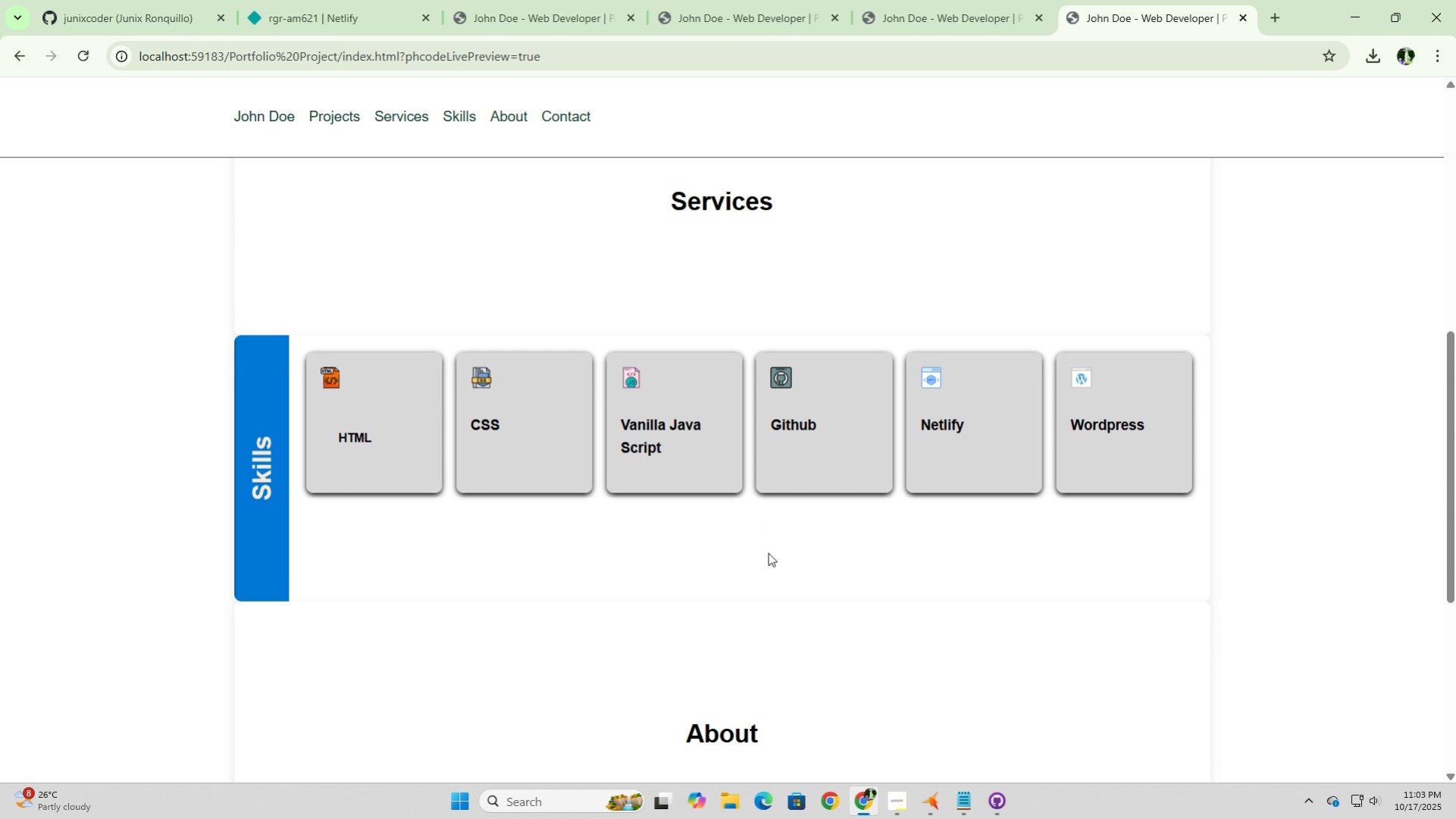 
left_click([931, 816])
 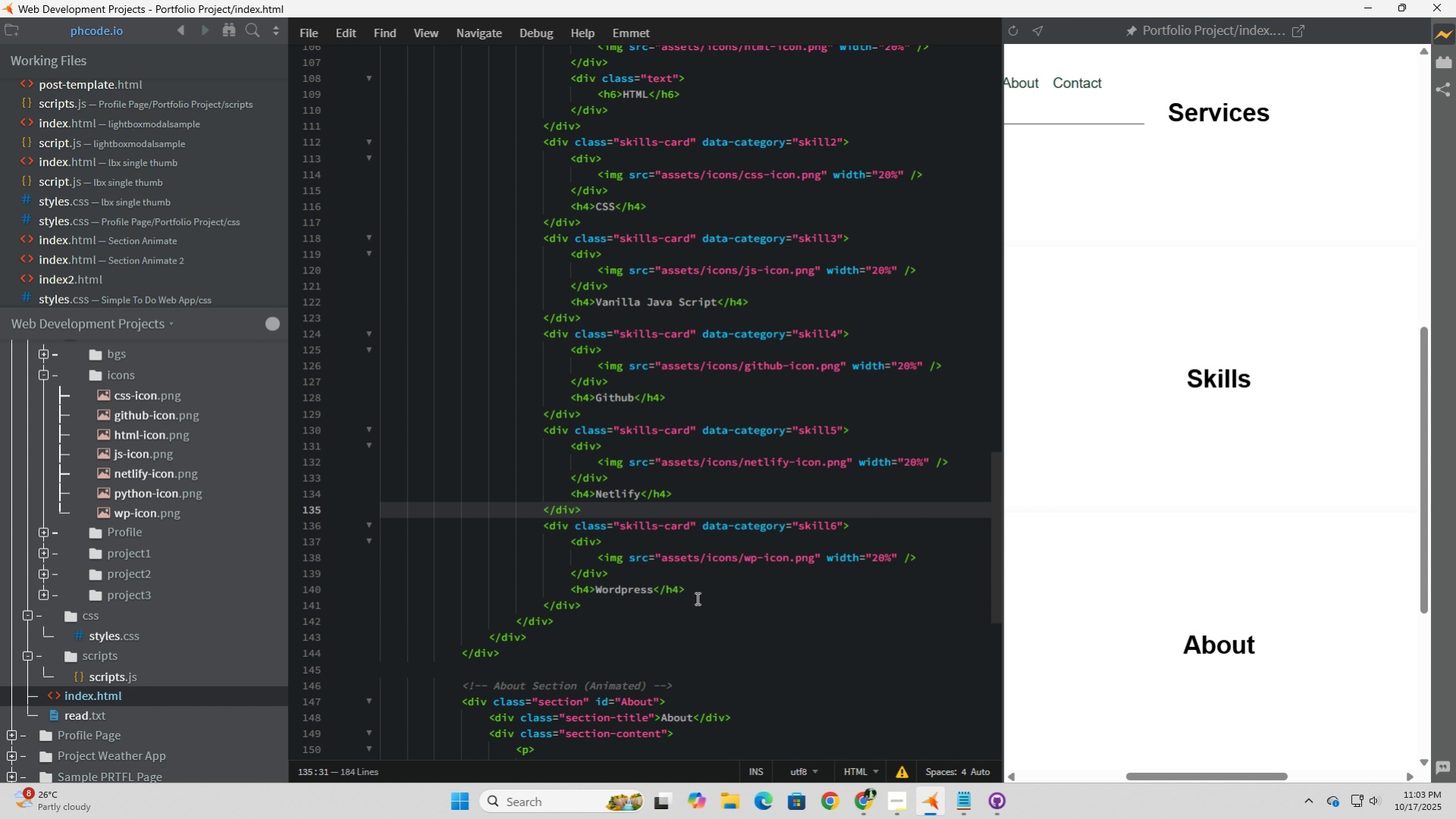 
left_click([696, 598])
 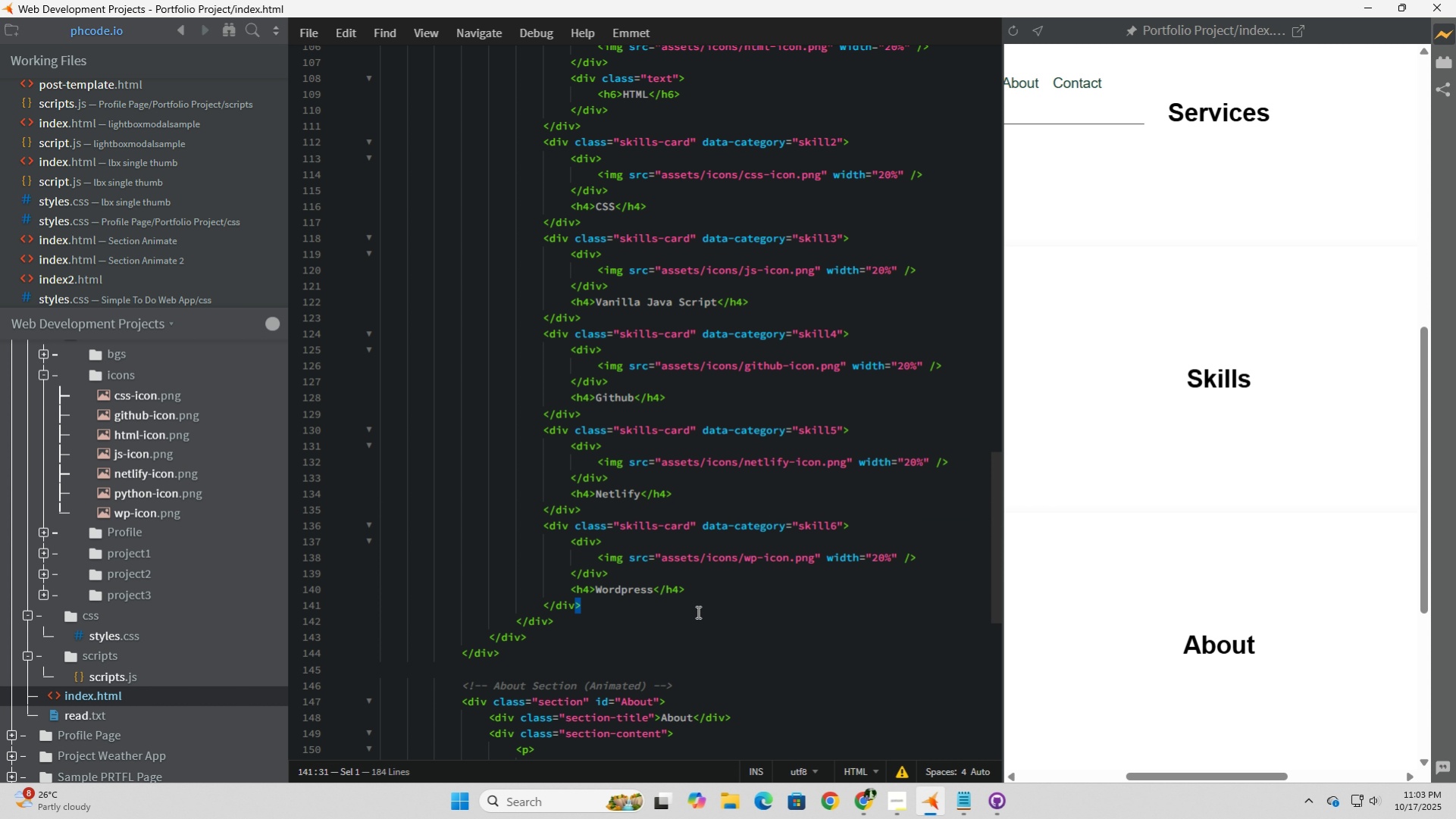 
left_click([697, 611])
 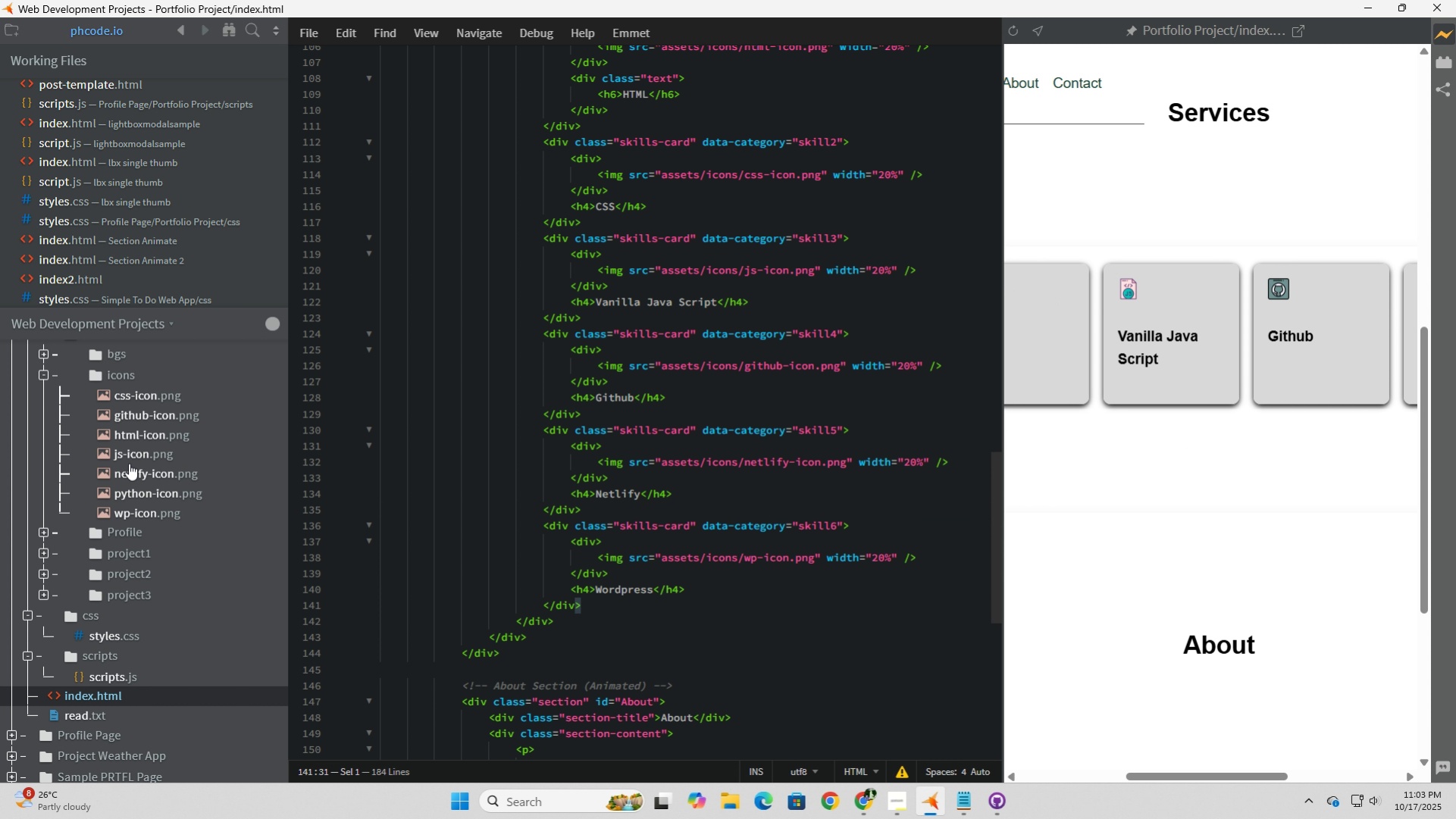 
left_click([109, 630])
 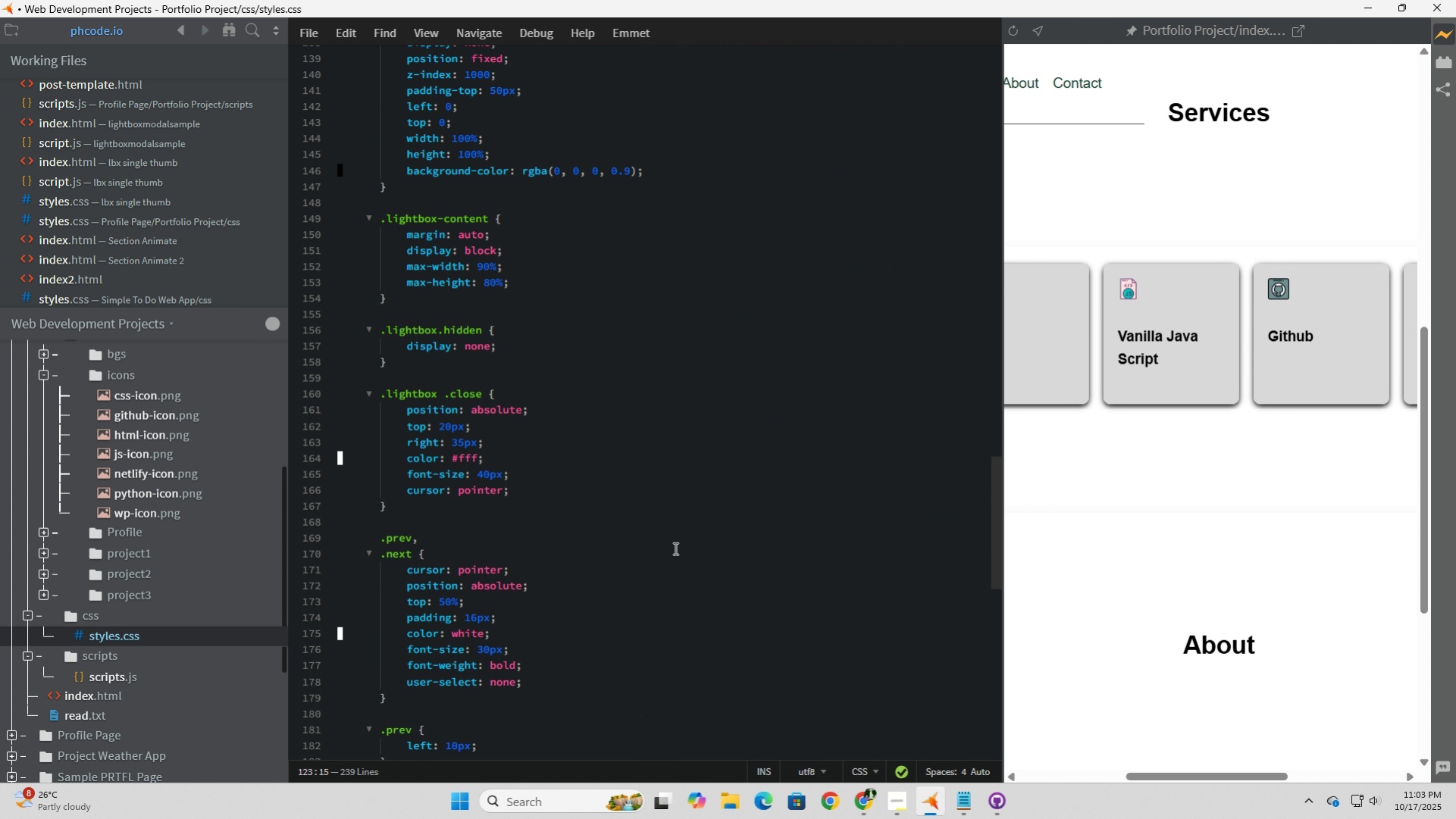 
scroll: coordinate [674, 548], scroll_direction: down, amount: 12.0